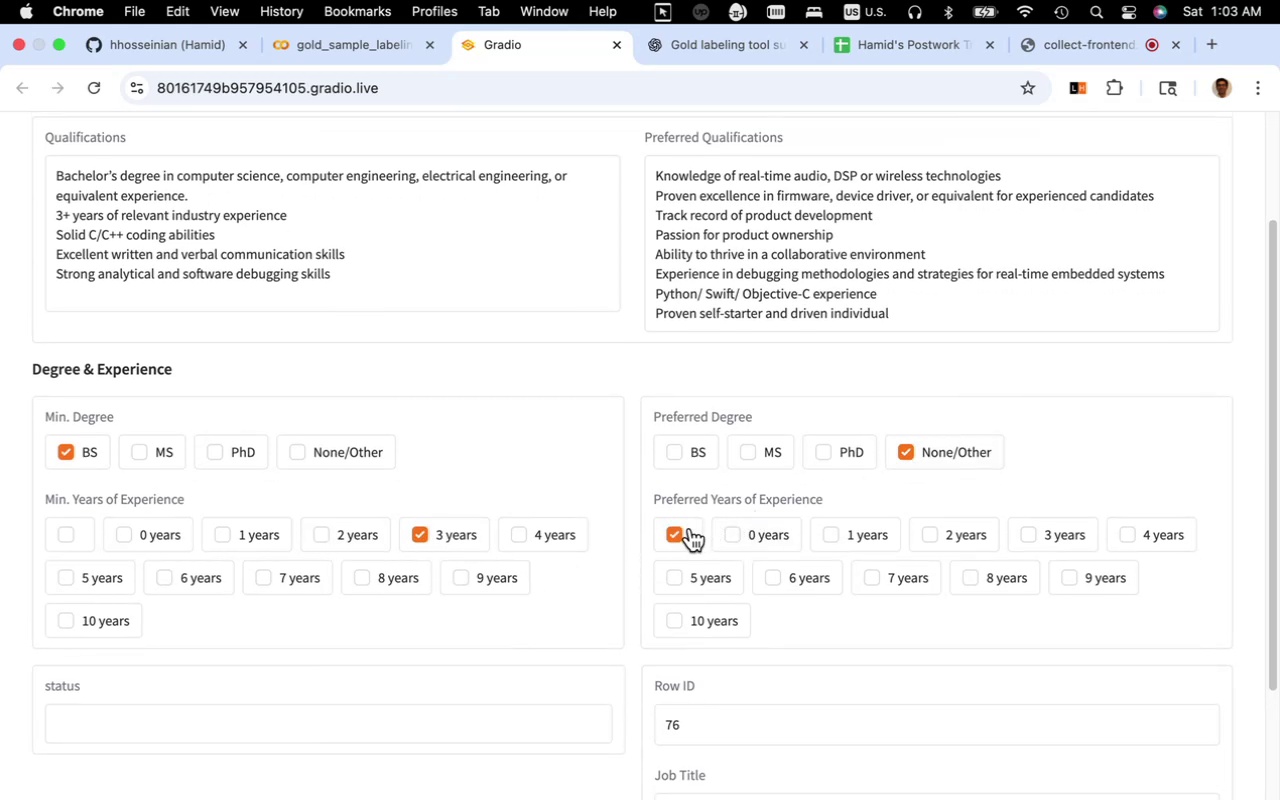 
scroll: coordinate [725, 536], scroll_direction: down, amount: 27.0
 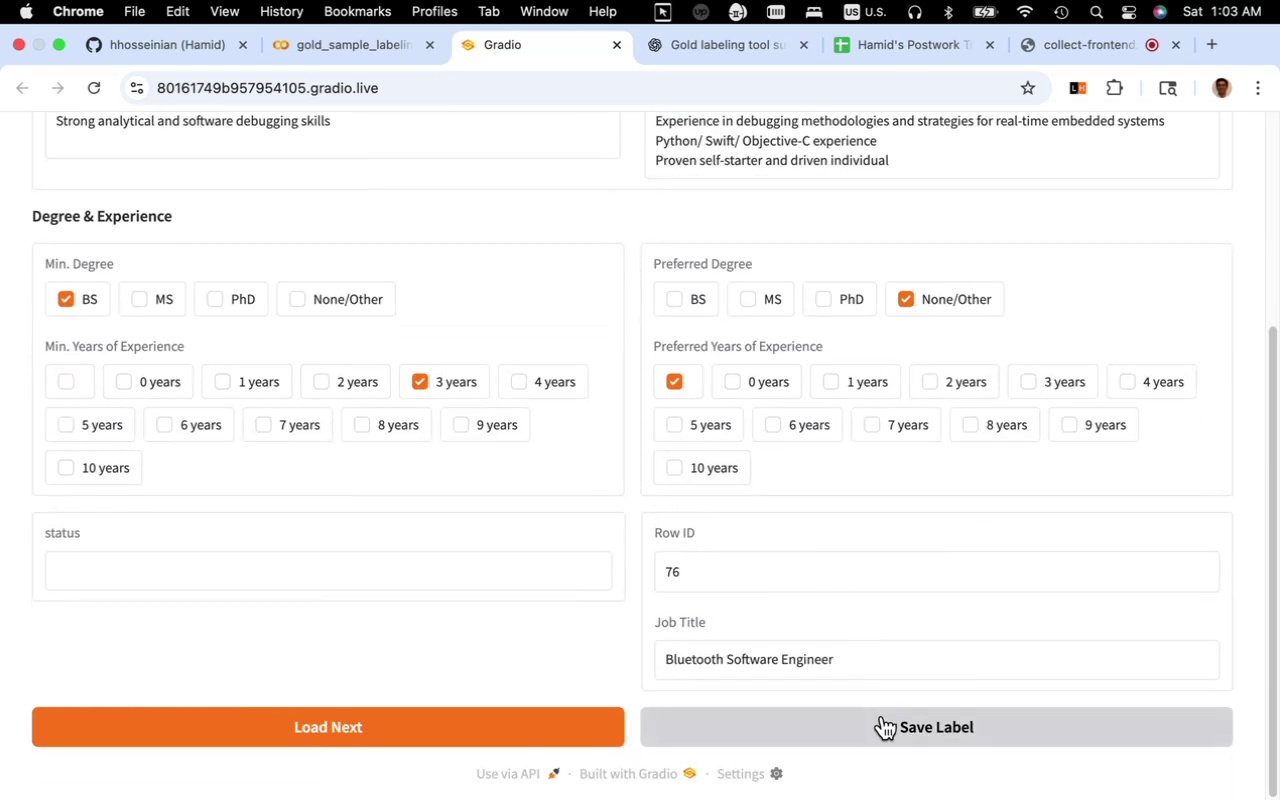 
left_click([882, 716])
 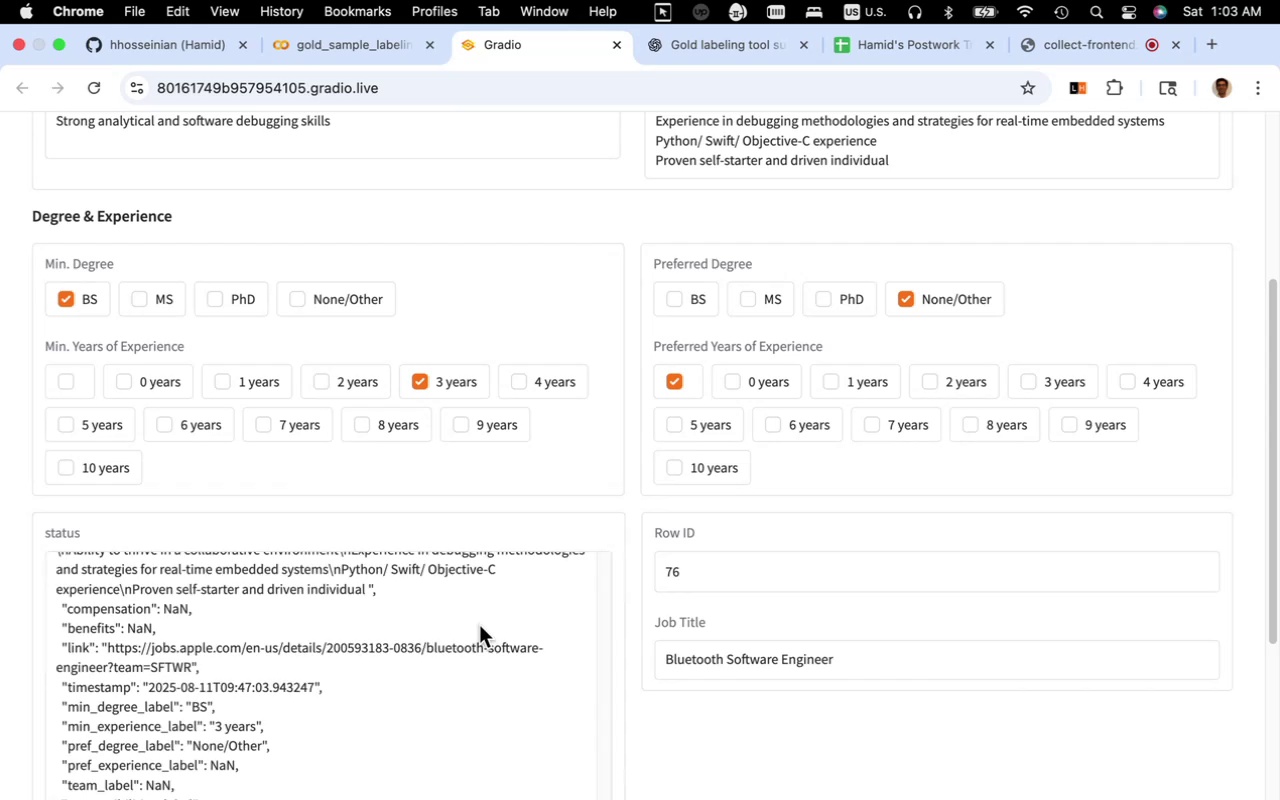 
scroll: coordinate [541, 663], scroll_direction: down, amount: 49.0
 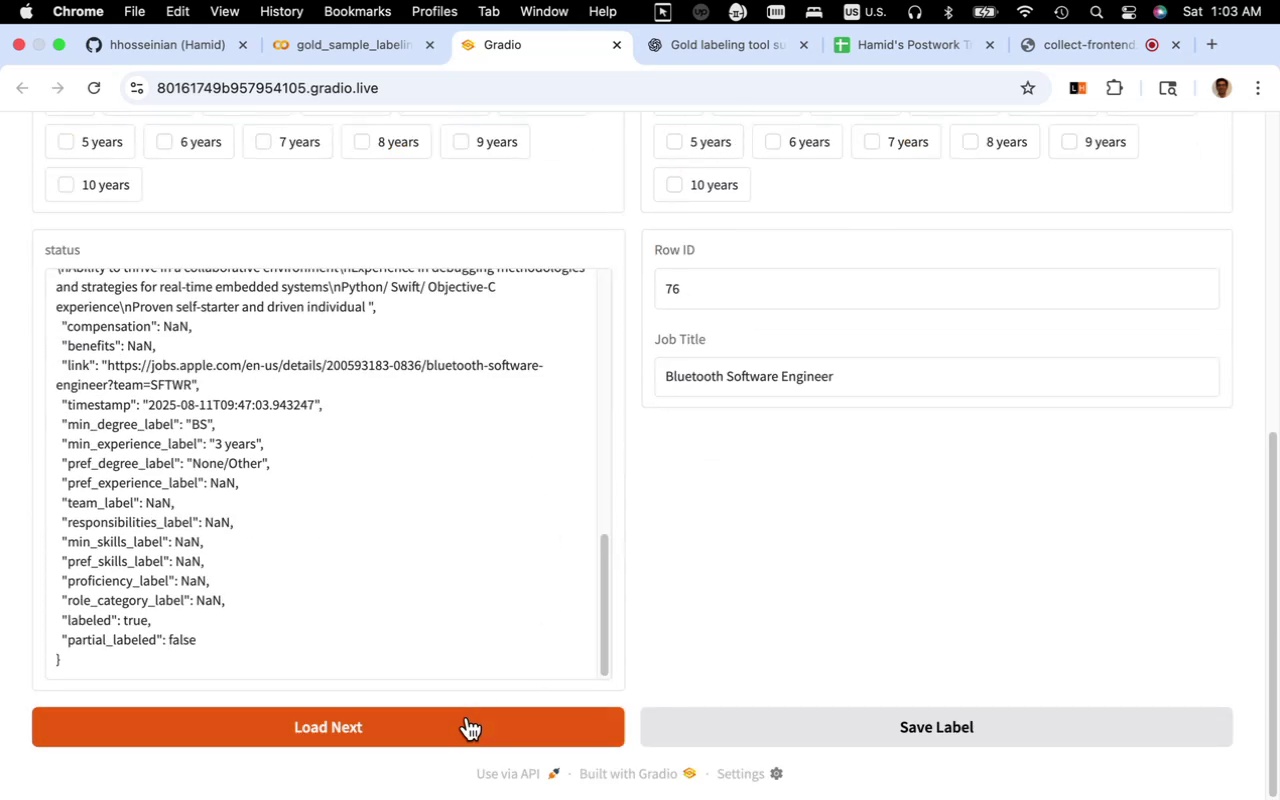 
left_click([466, 718])
 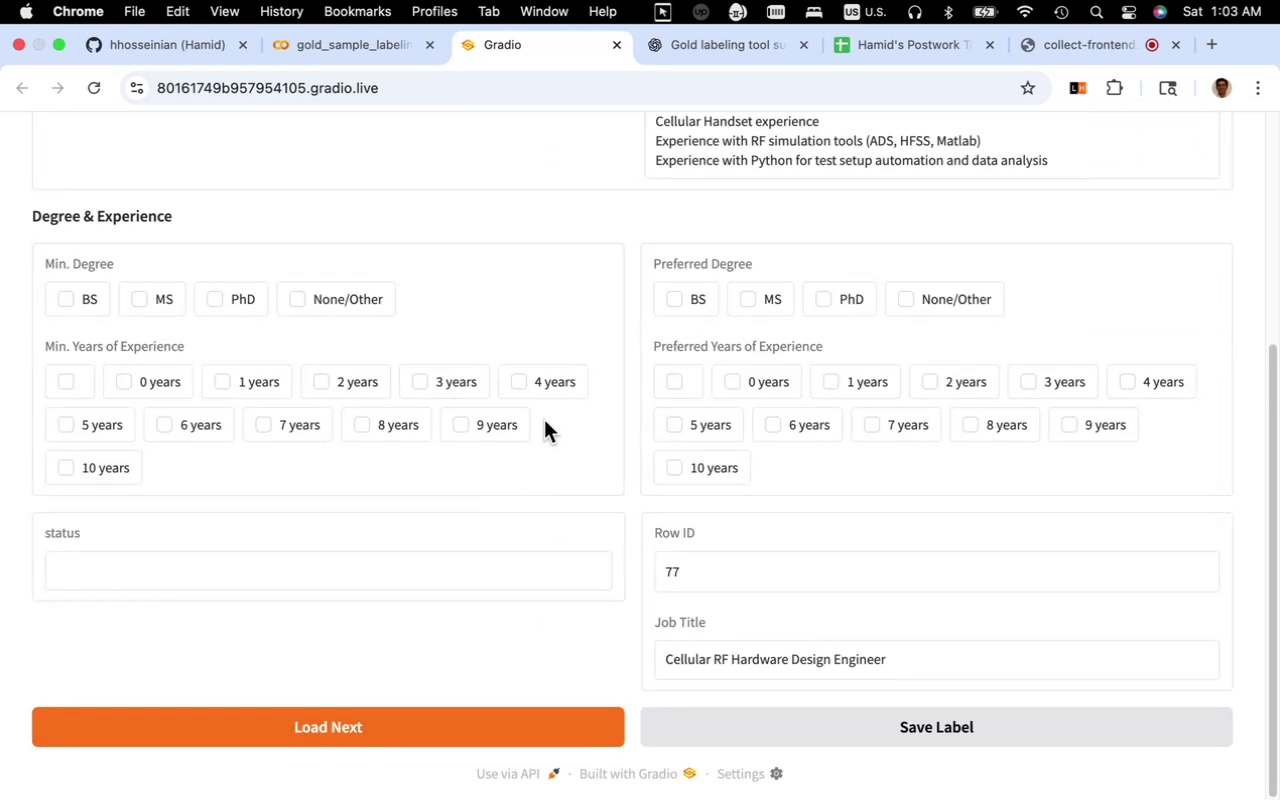 
scroll: coordinate [484, 438], scroll_direction: up, amount: 11.0
 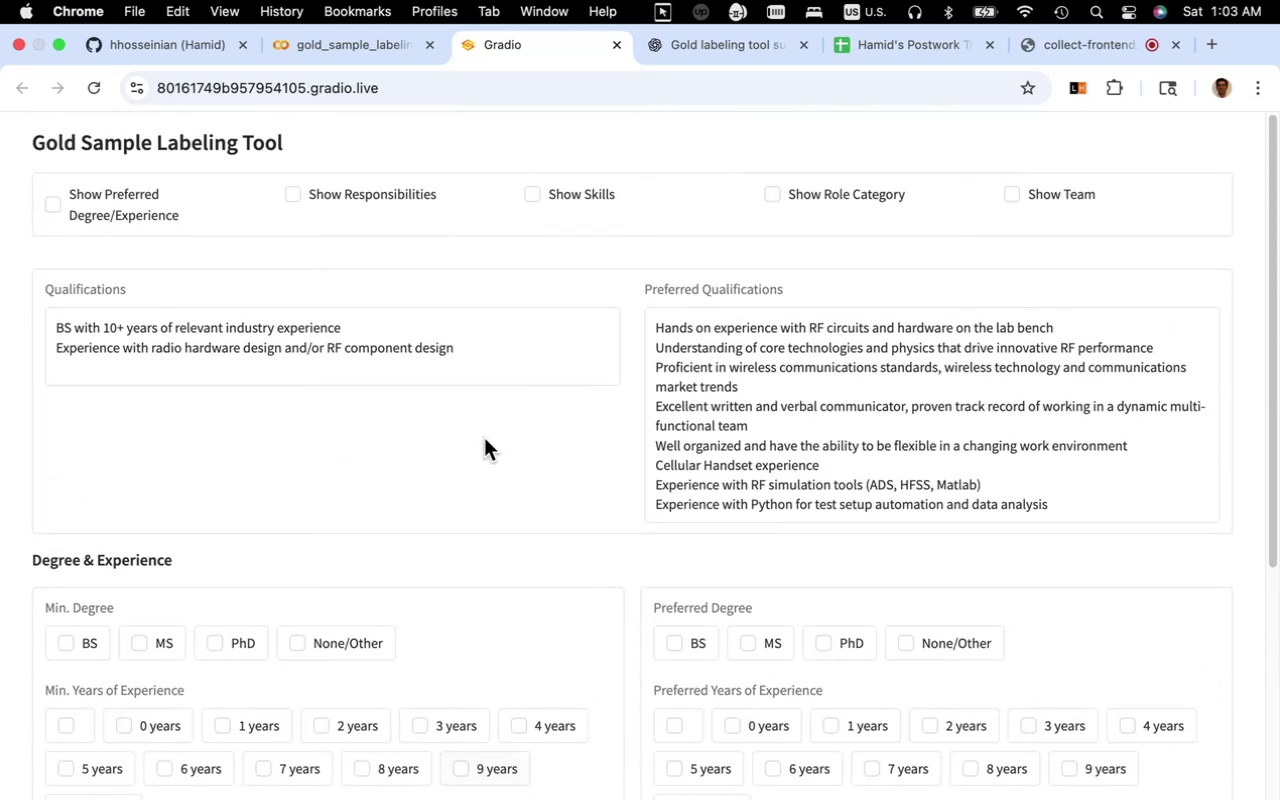 
scroll: coordinate [484, 438], scroll_direction: down, amount: 6.0
 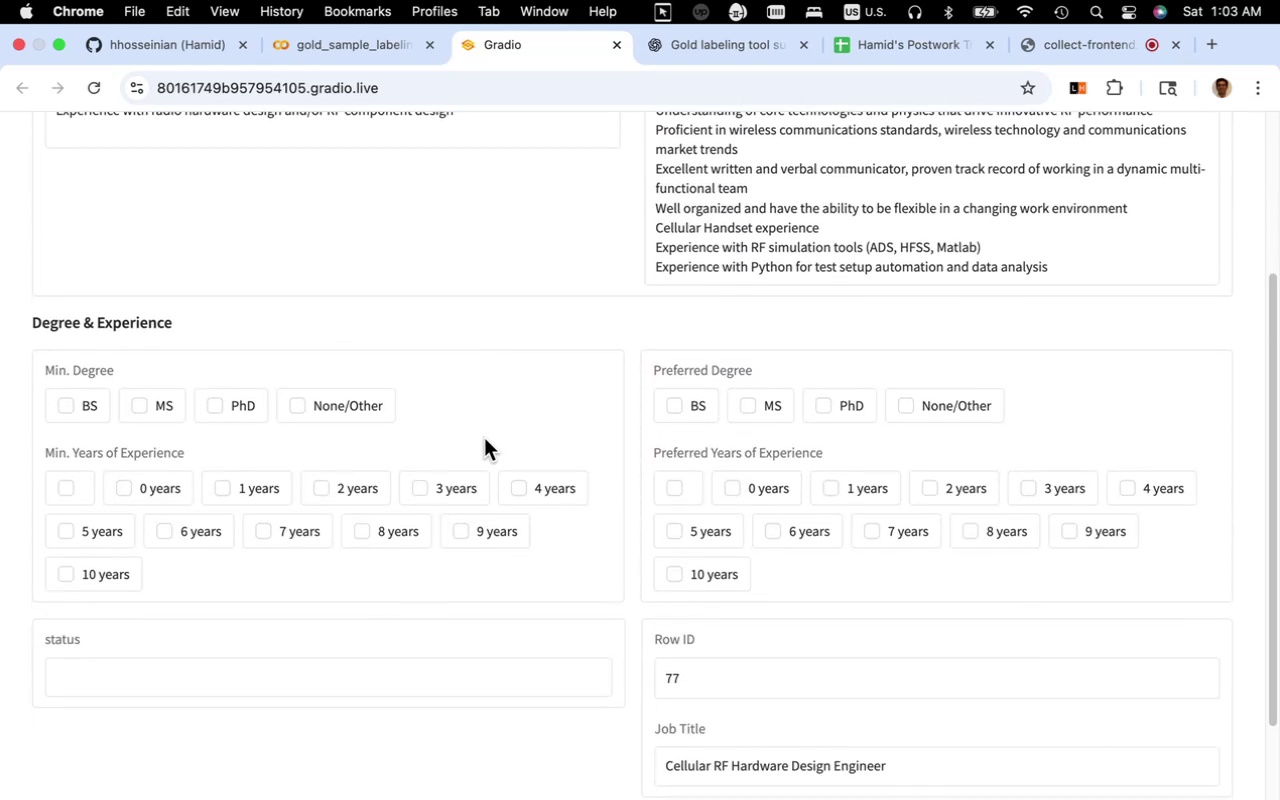 
scroll: coordinate [484, 438], scroll_direction: up, amount: 6.0
 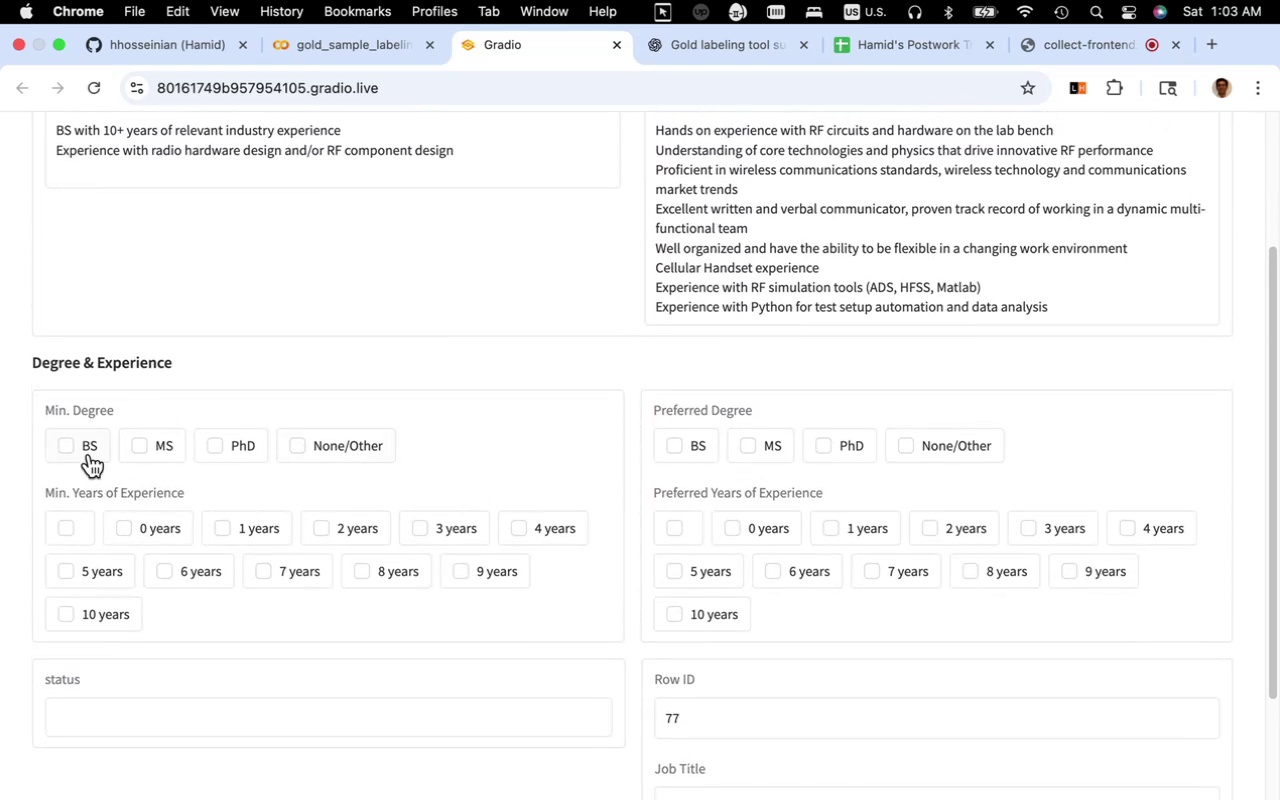 
left_click([89, 453])
 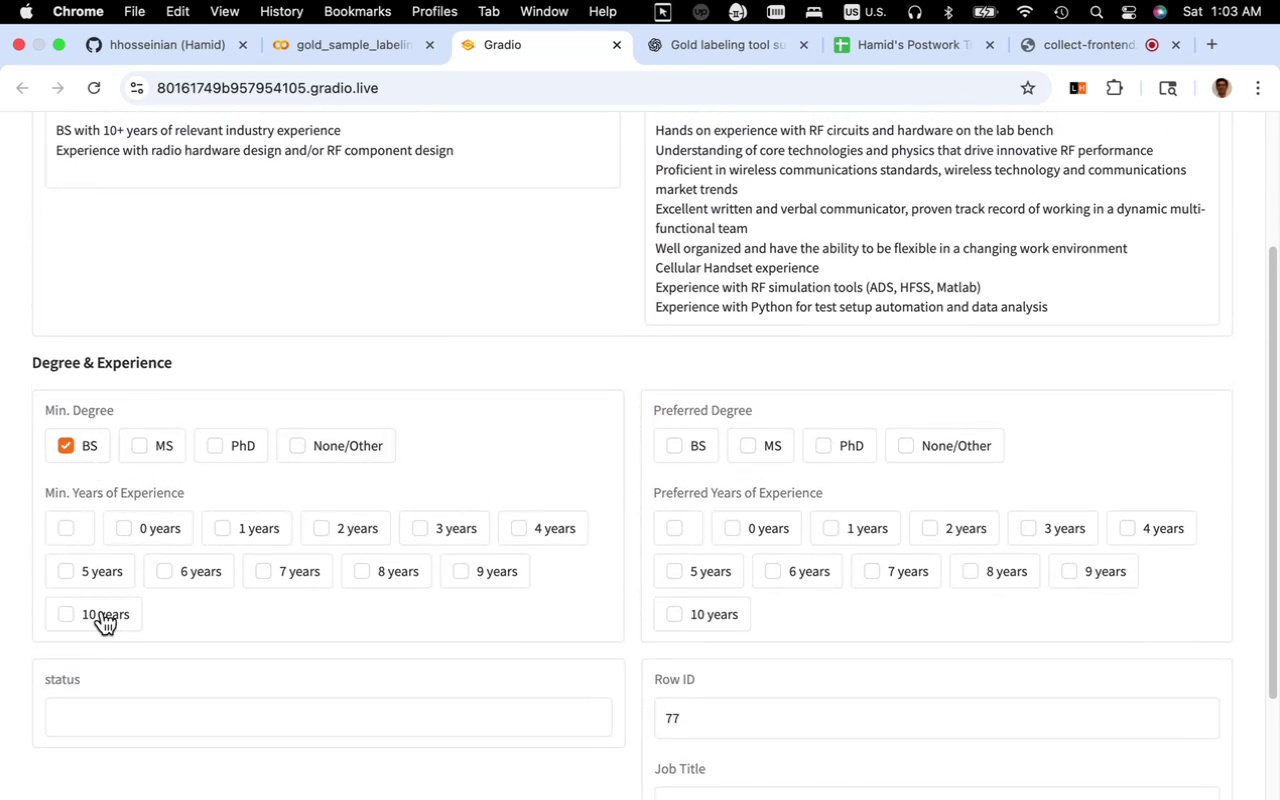 
left_click([101, 601])
 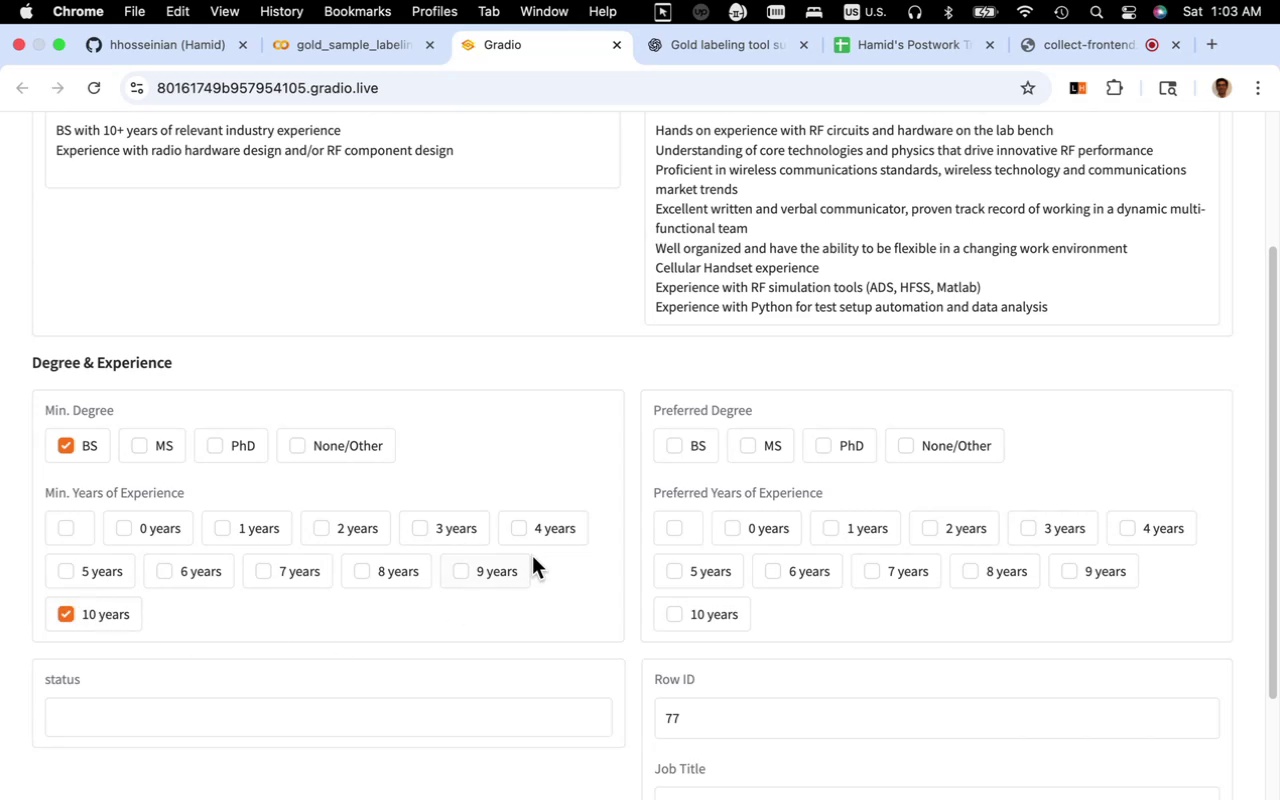 
scroll: coordinate [533, 555], scroll_direction: up, amount: 2.0
 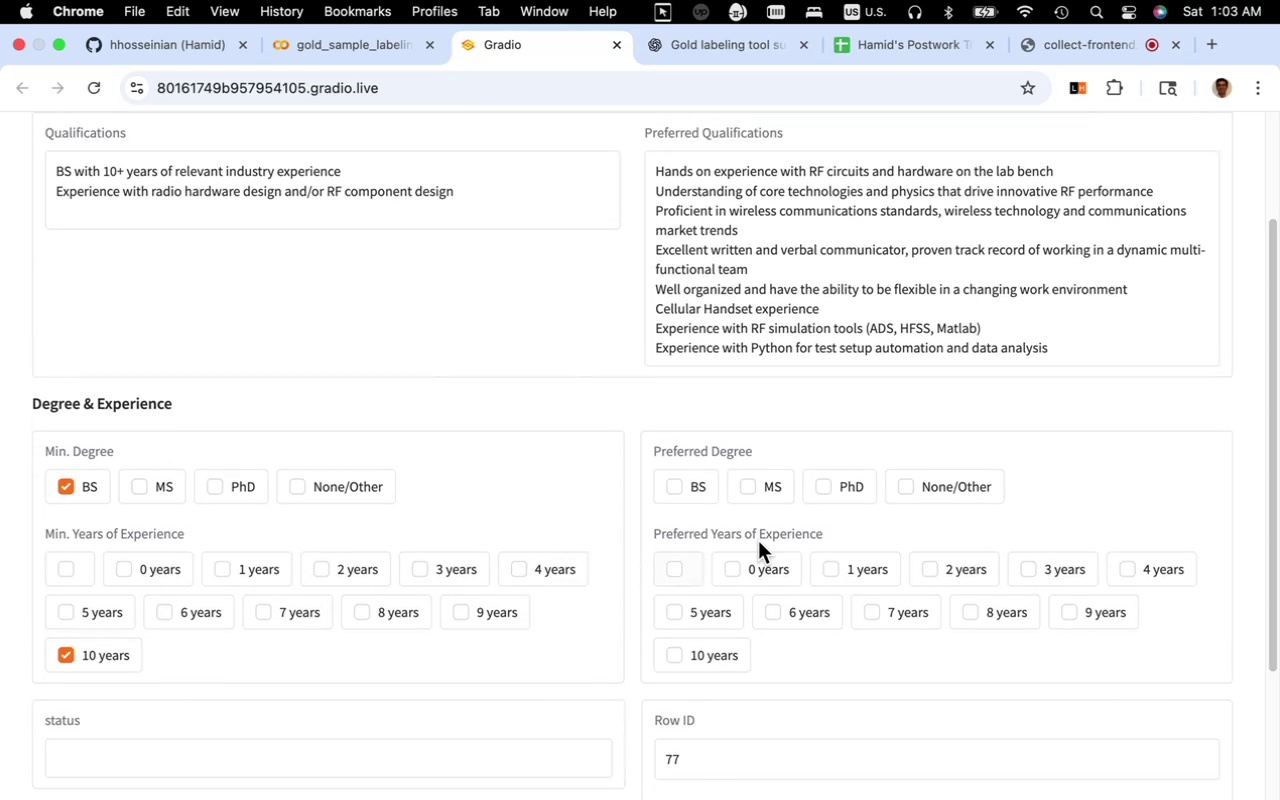 
left_click([924, 497])
 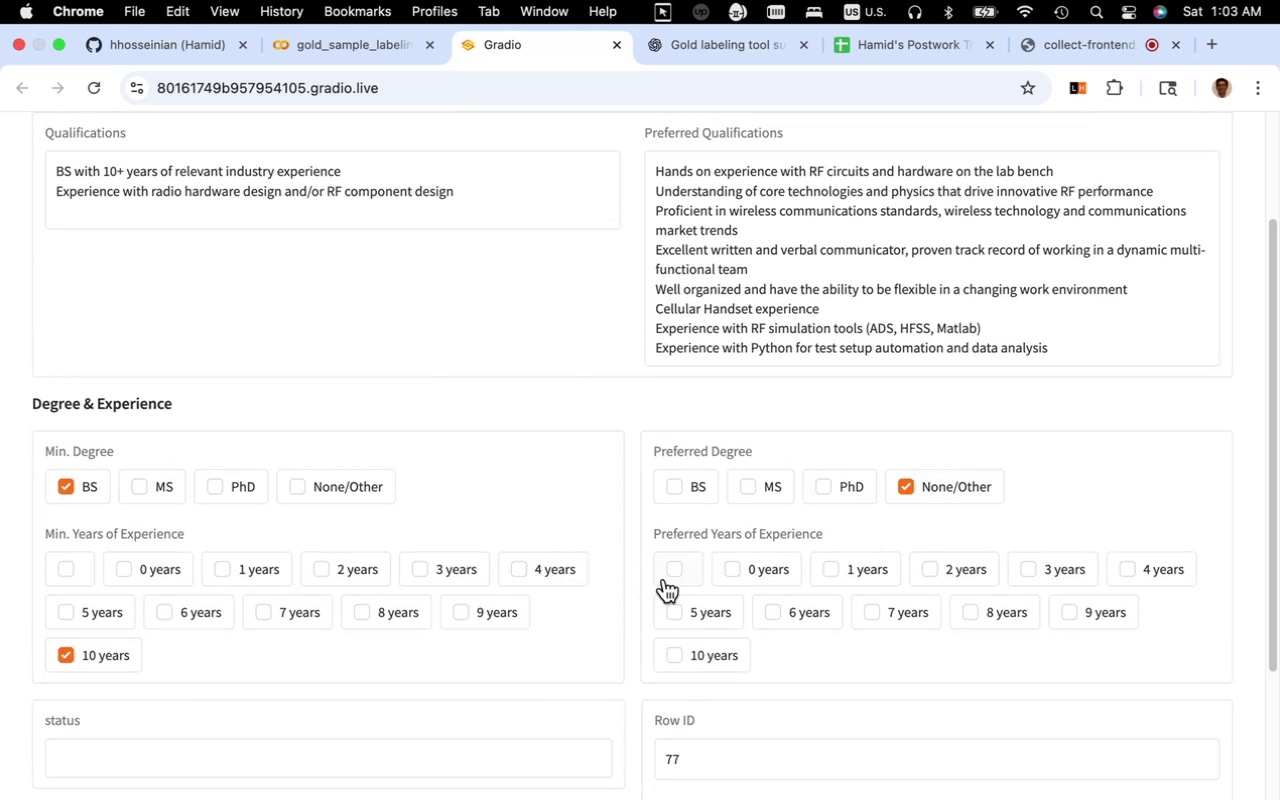 
left_click([675, 573])
 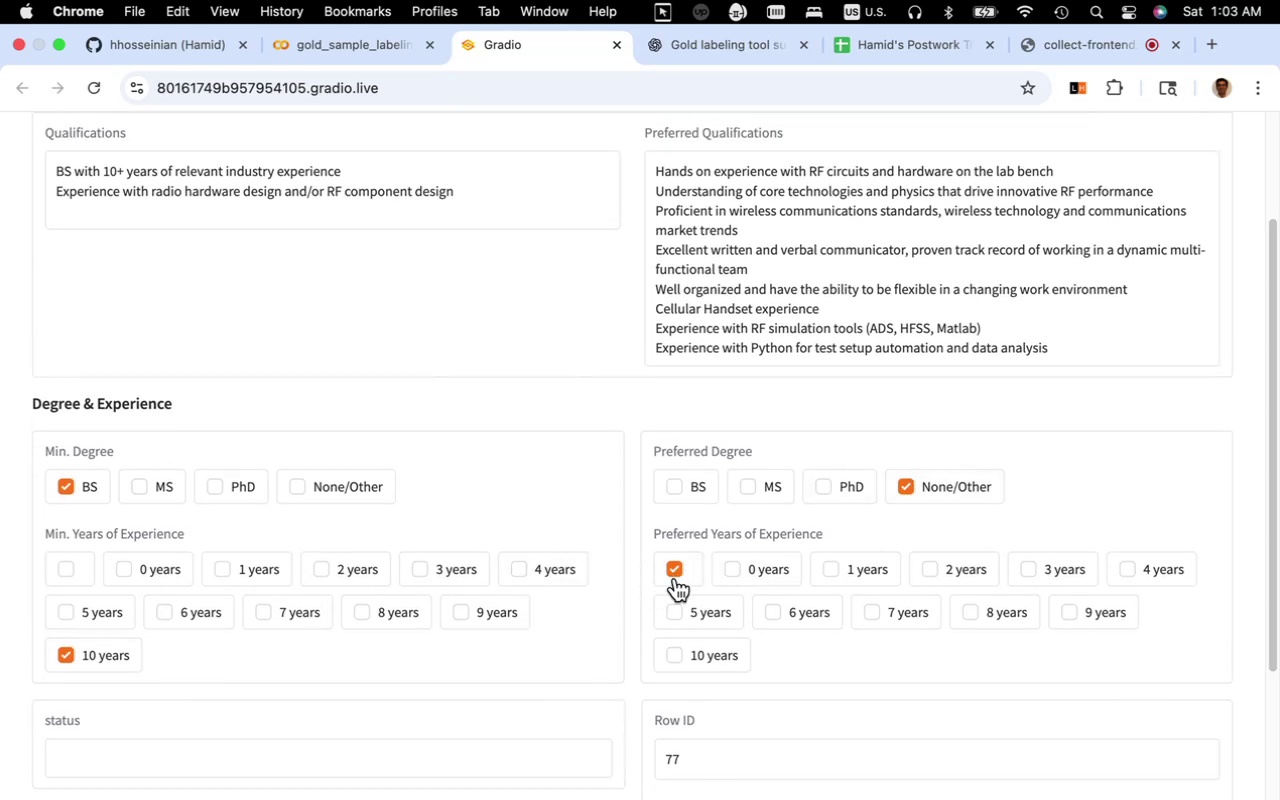 
scroll: coordinate [689, 648], scroll_direction: down, amount: 12.0
 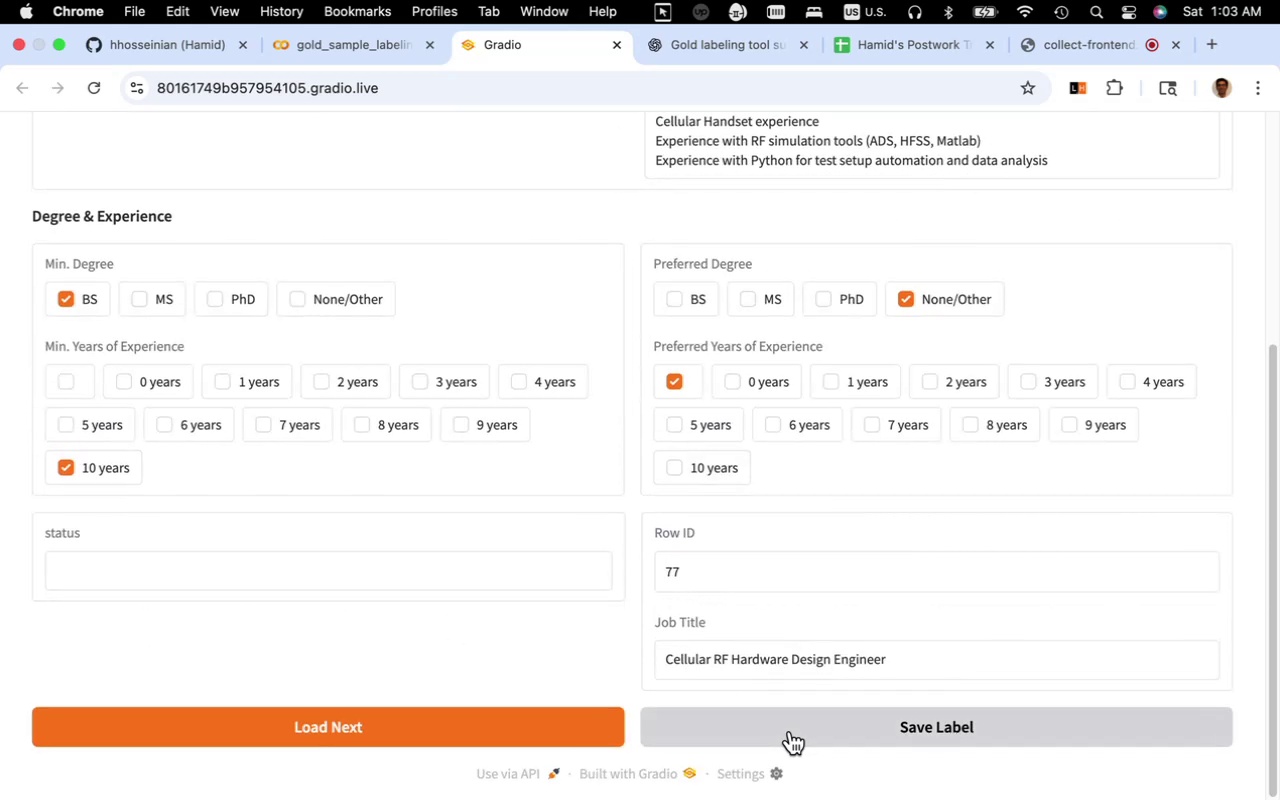 
left_click([790, 732])
 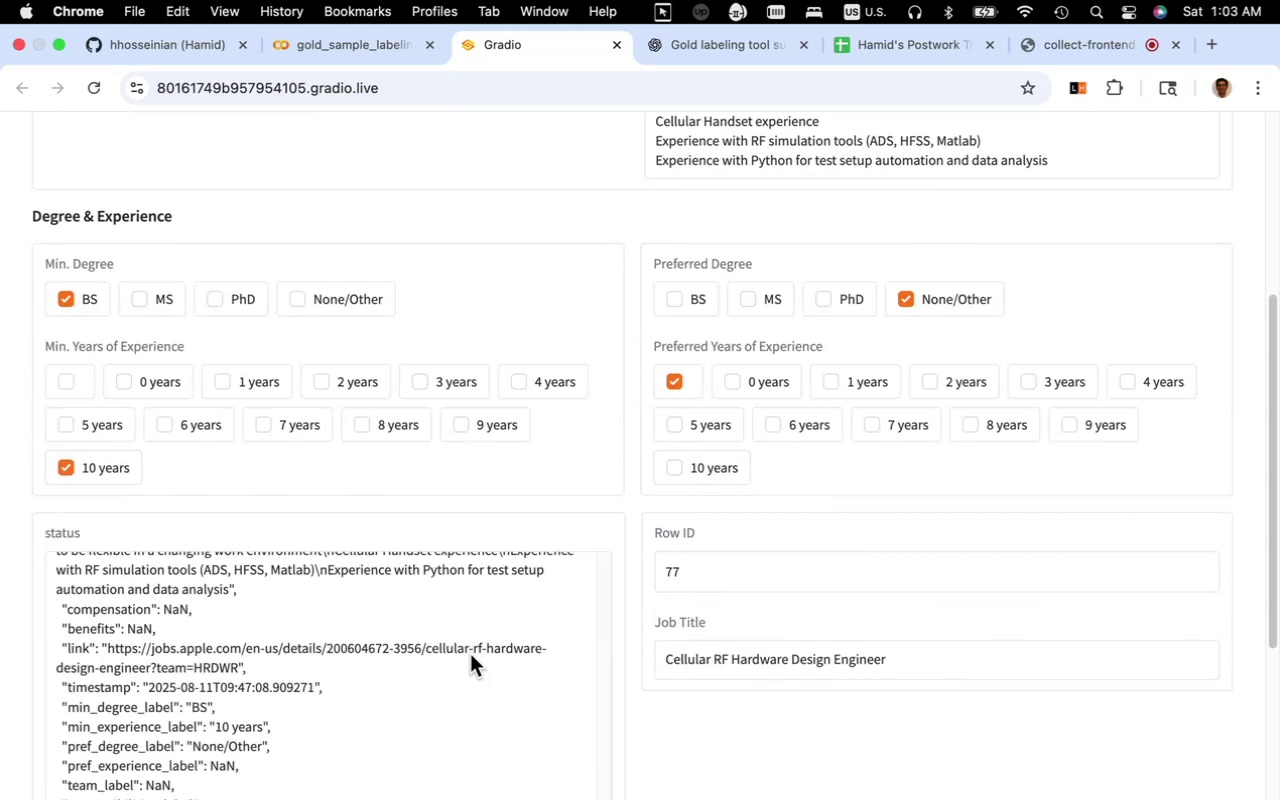 
scroll: coordinate [474, 659], scroll_direction: down, amount: 35.0
 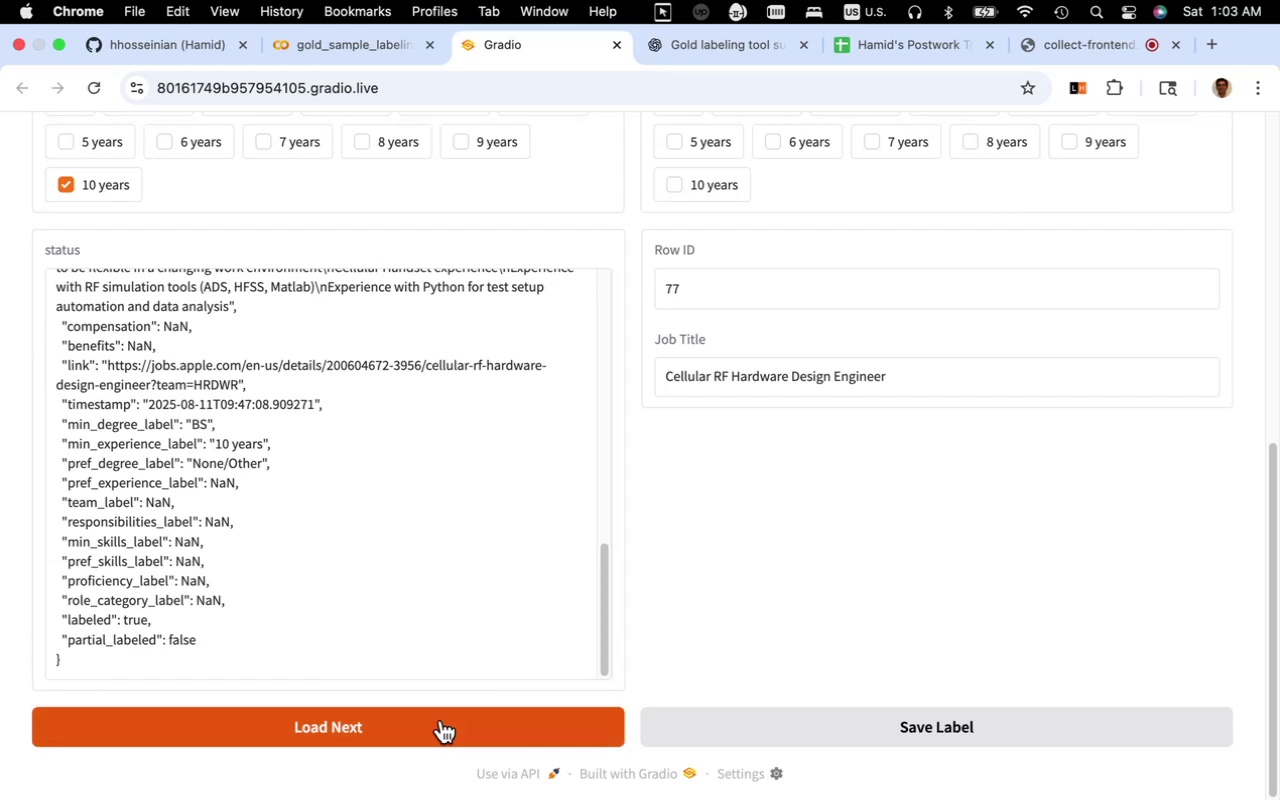 
left_click([441, 721])
 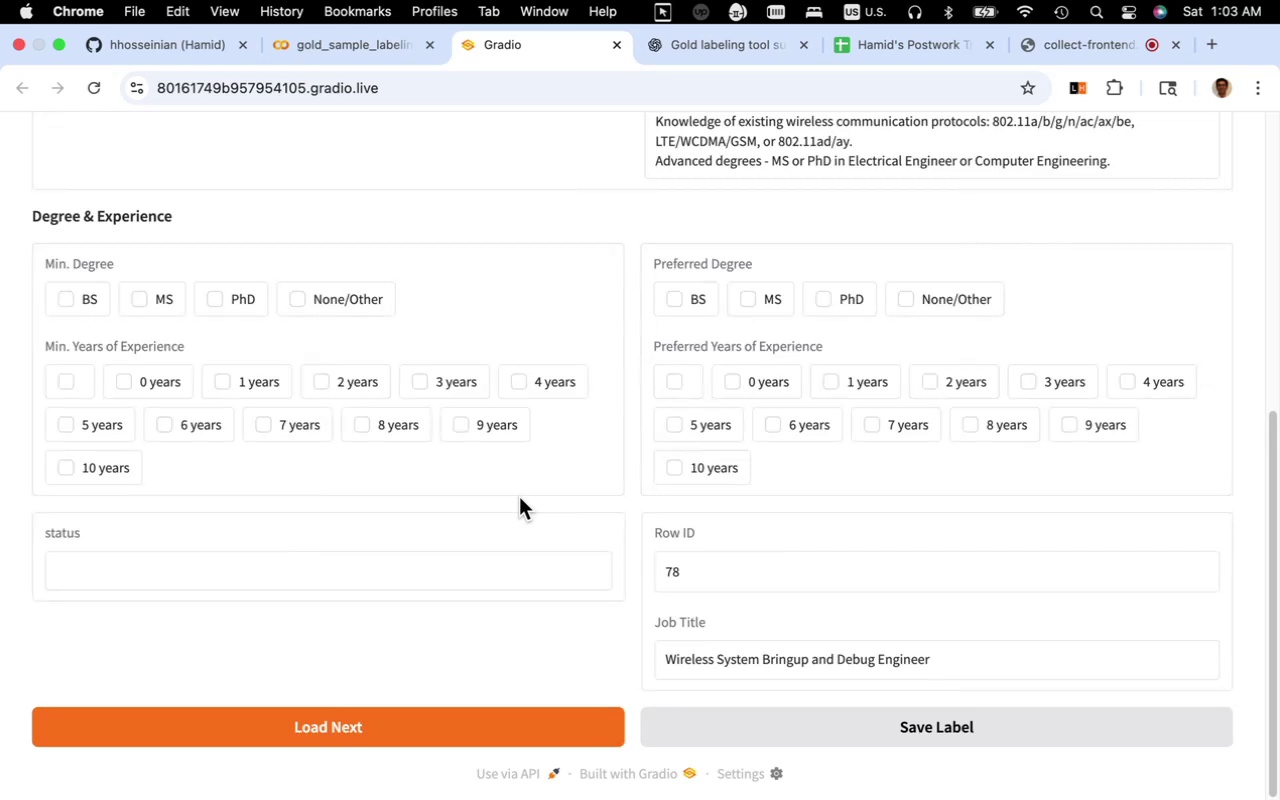 
scroll: coordinate [519, 497], scroll_direction: up, amount: 12.0
 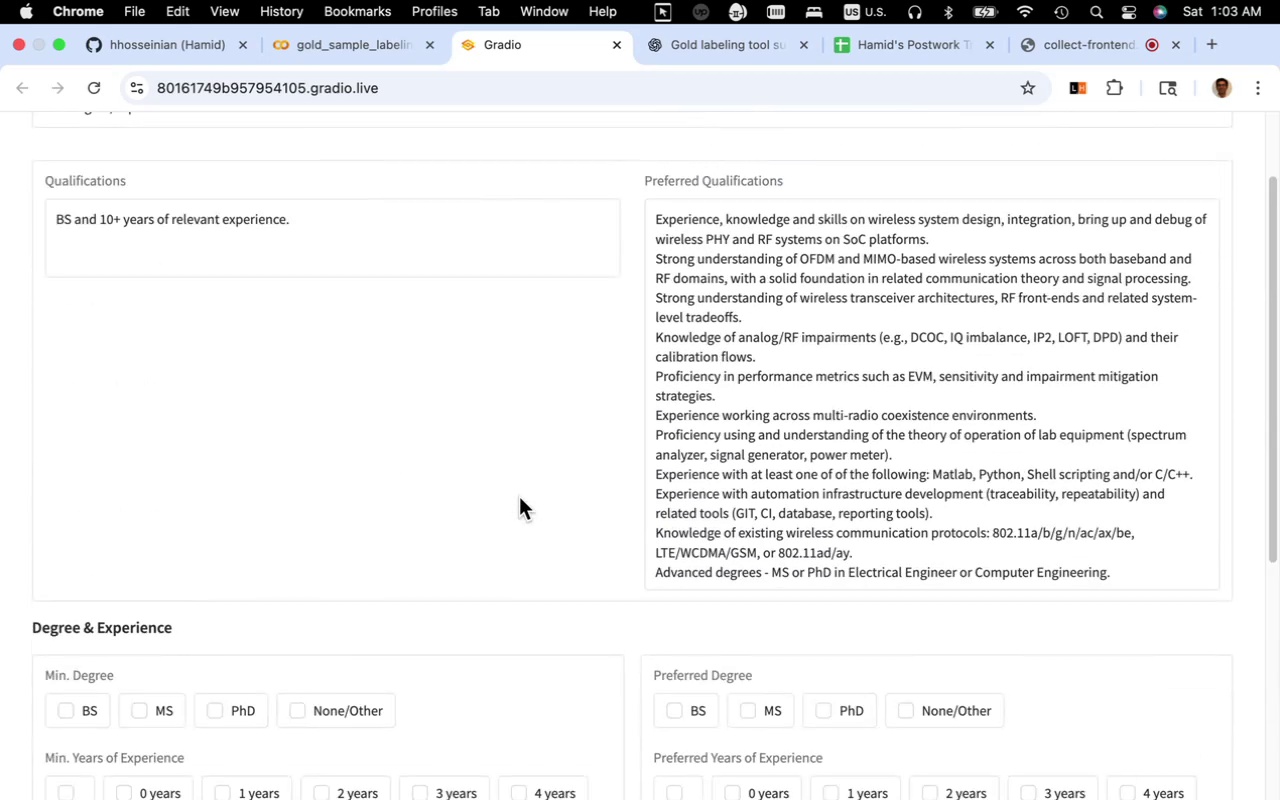 
scroll: coordinate [519, 497], scroll_direction: down, amount: 2.0
 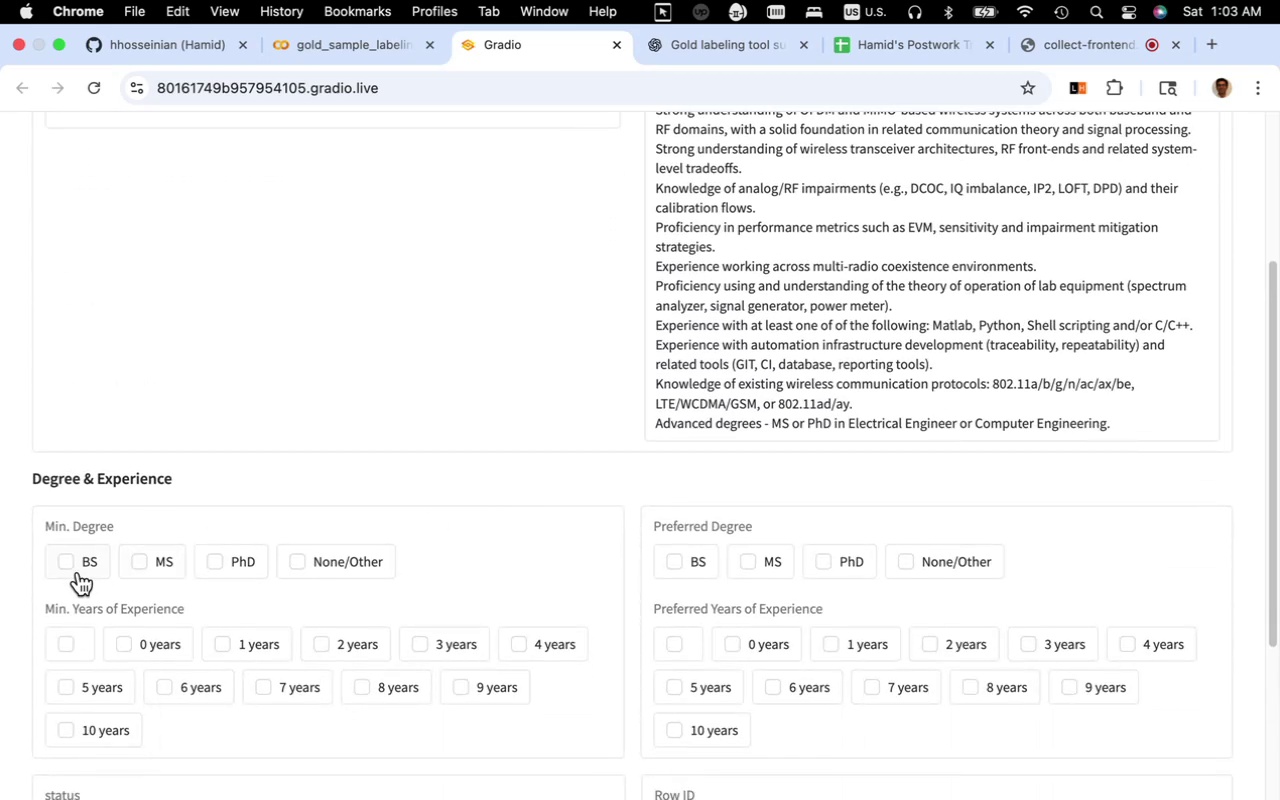 
left_click([77, 572])
 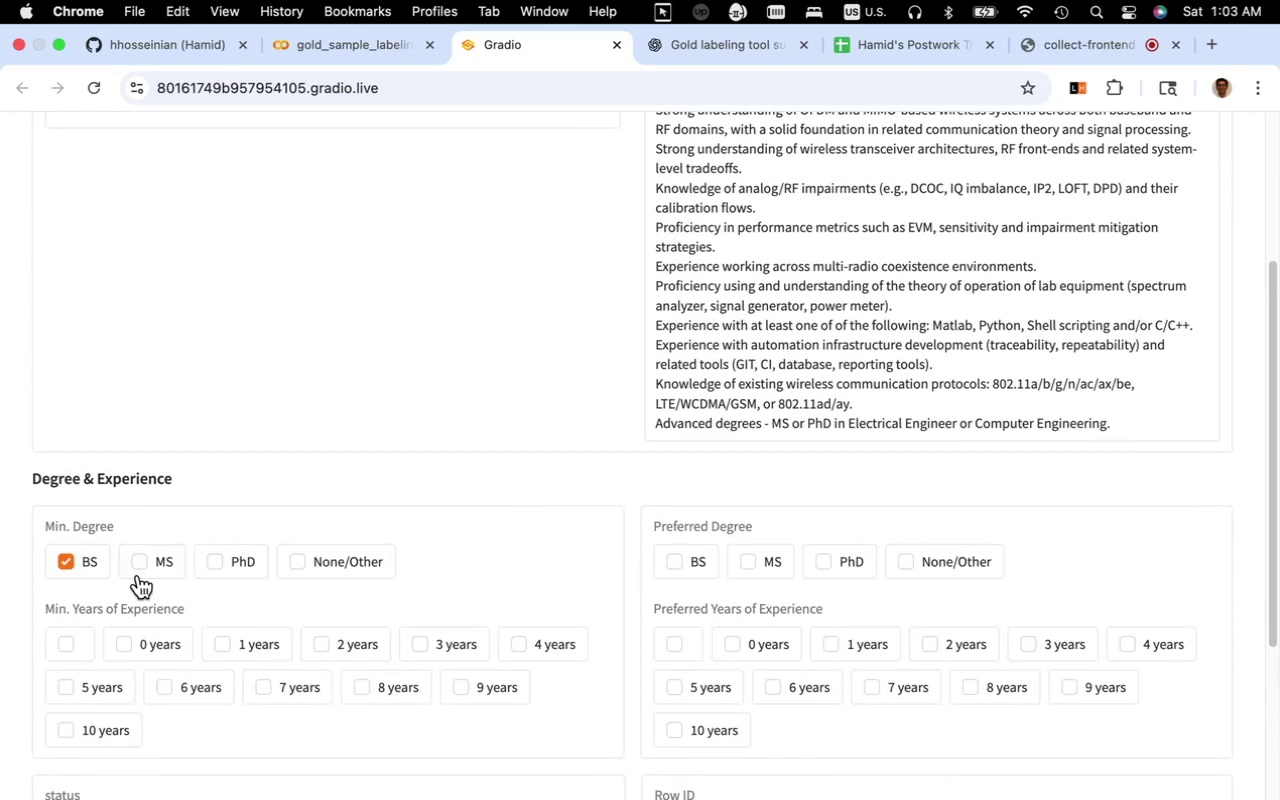 
scroll: coordinate [221, 558], scroll_direction: down, amount: 14.0
 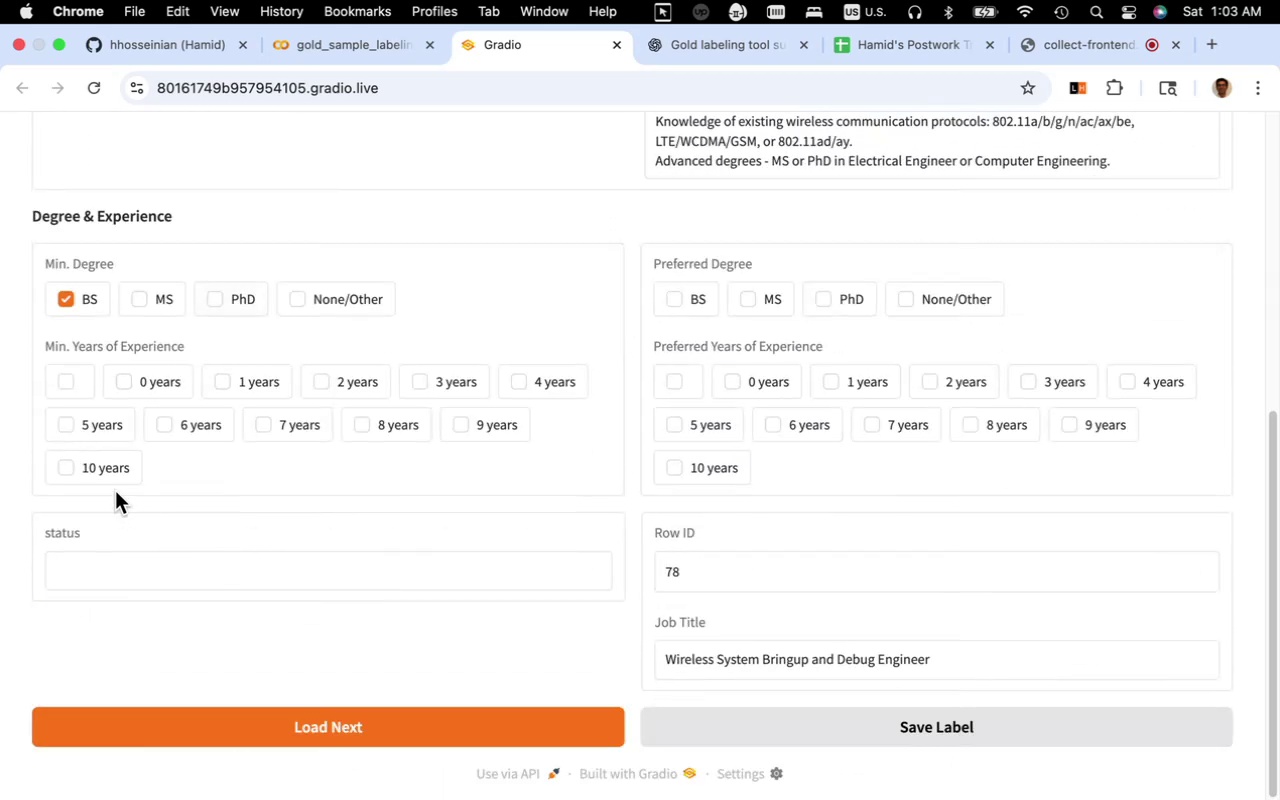 
left_click([113, 484])
 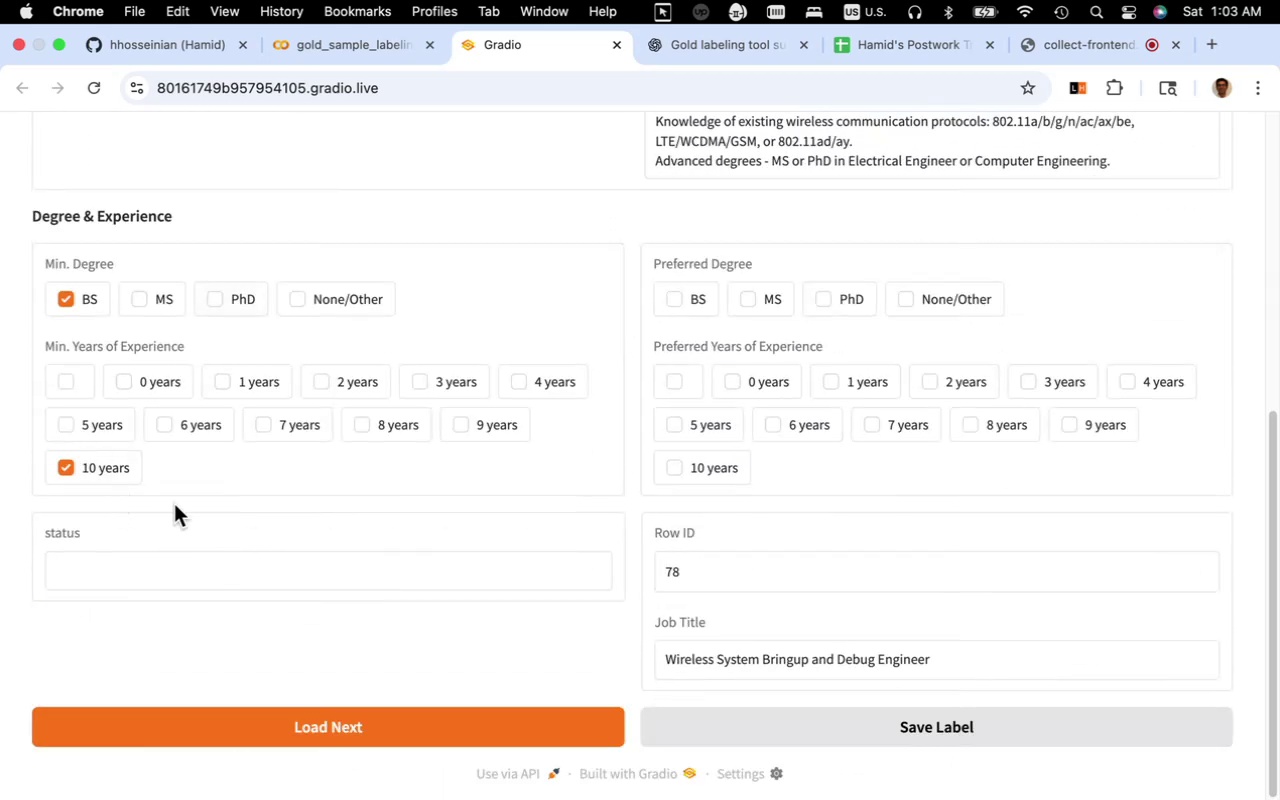 
scroll: coordinate [484, 606], scroll_direction: up, amount: 16.0
 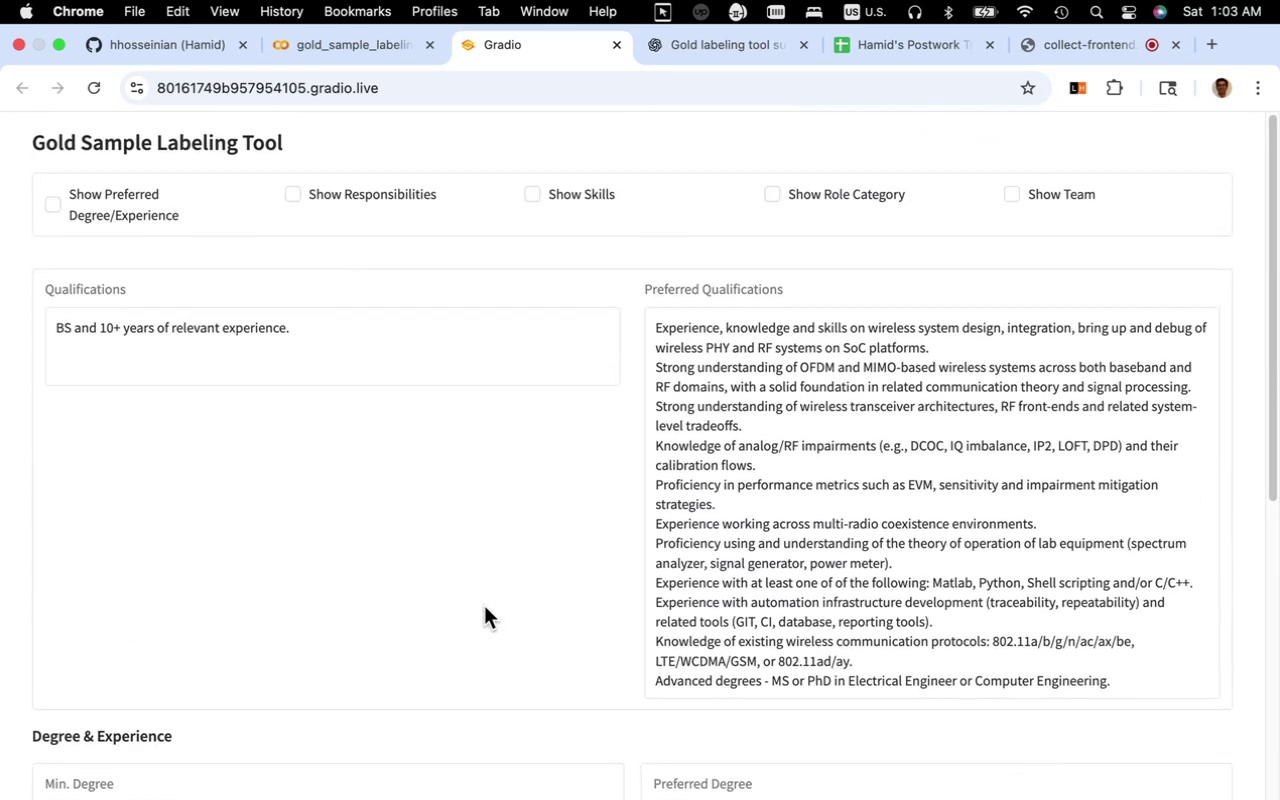 
scroll: coordinate [716, 432], scroll_direction: down, amount: 18.0
 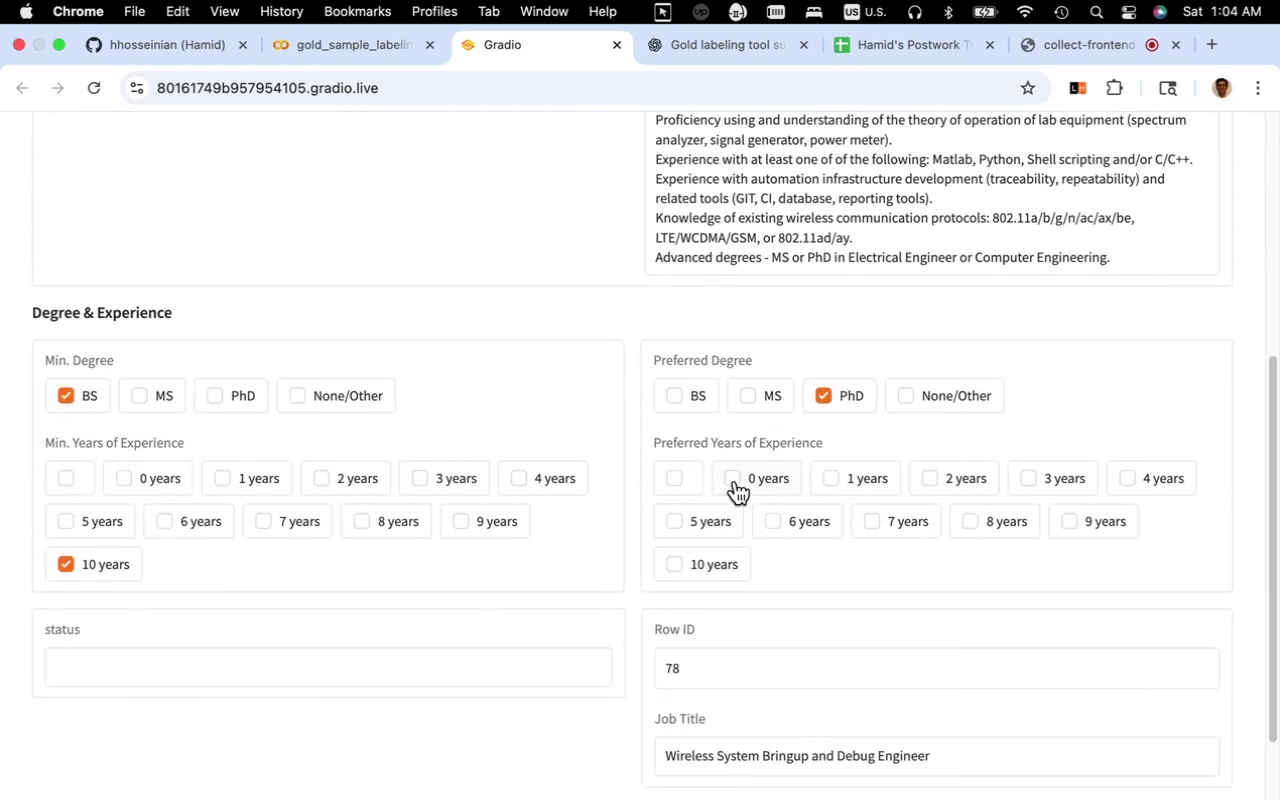 
left_click([681, 485])
 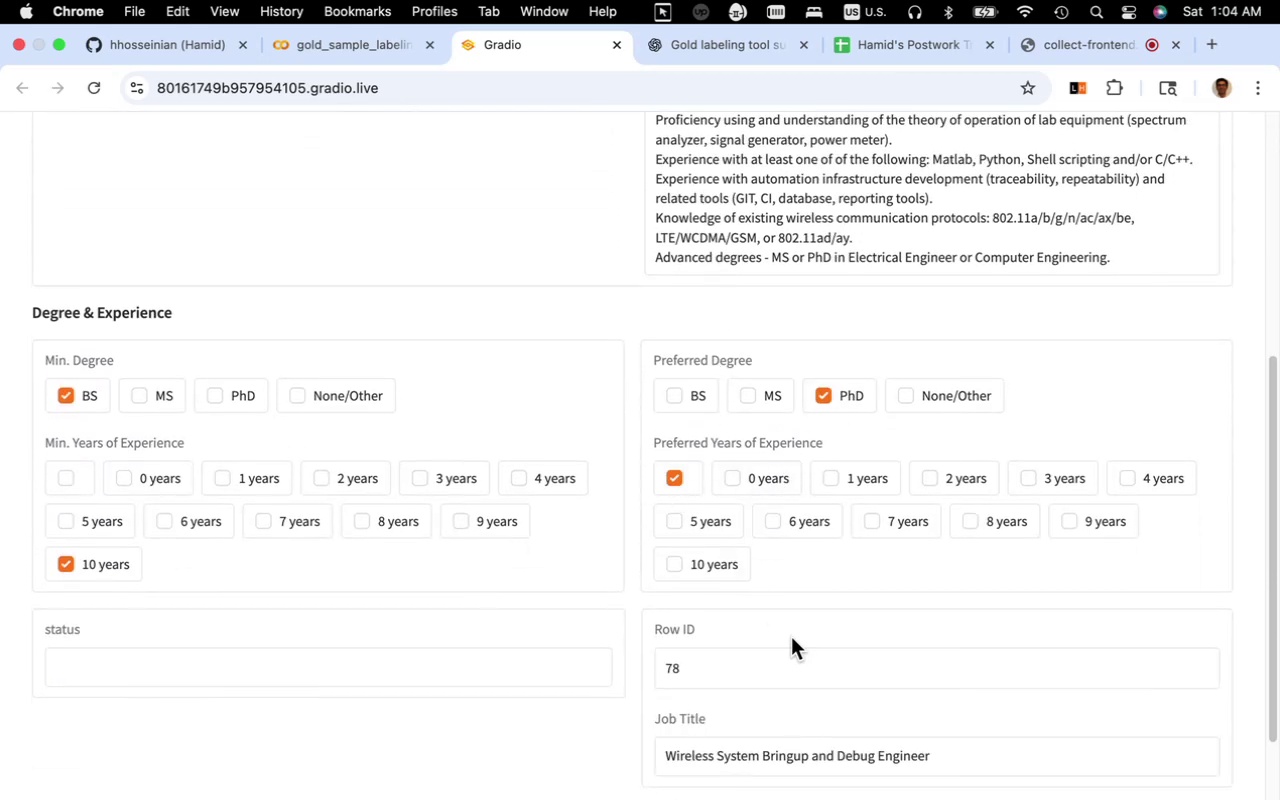 
scroll: coordinate [819, 675], scroll_direction: down, amount: 15.0
 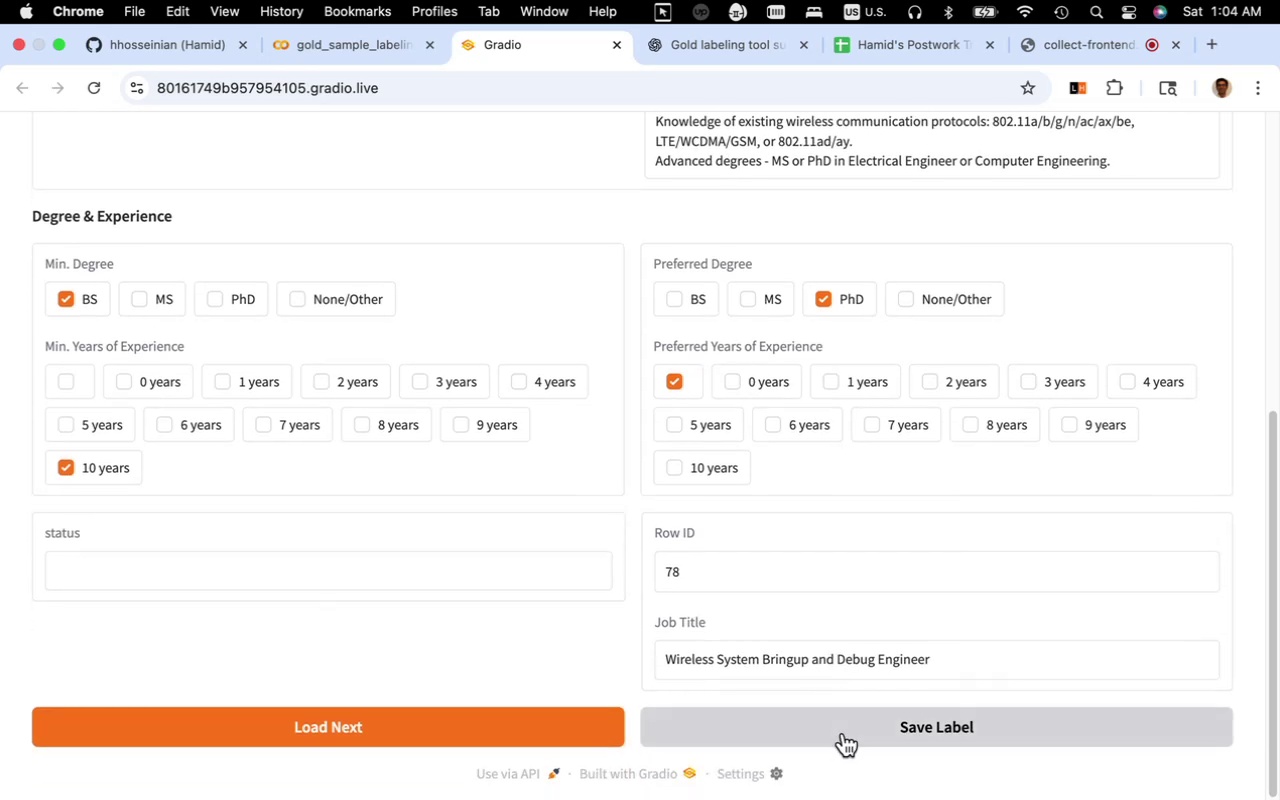 
left_click([843, 733])
 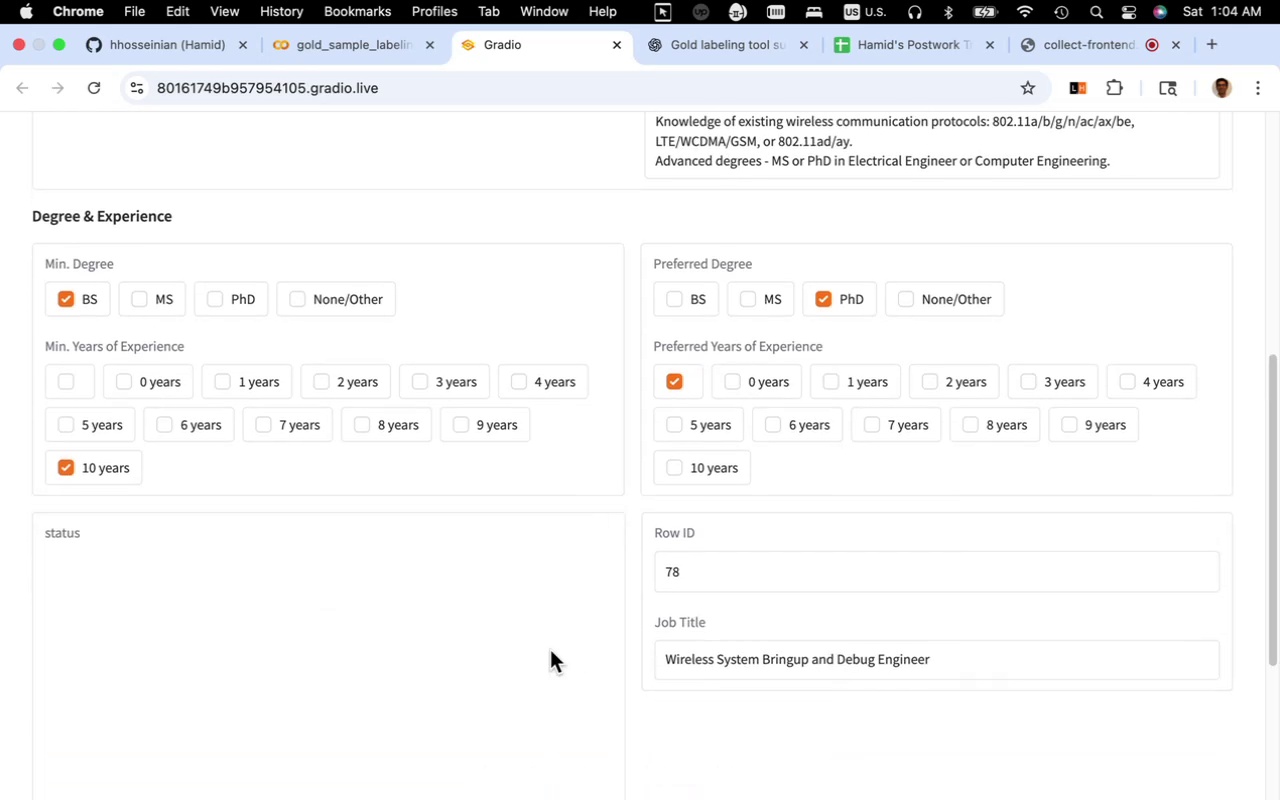 
scroll: coordinate [576, 658], scroll_direction: down, amount: 41.0
 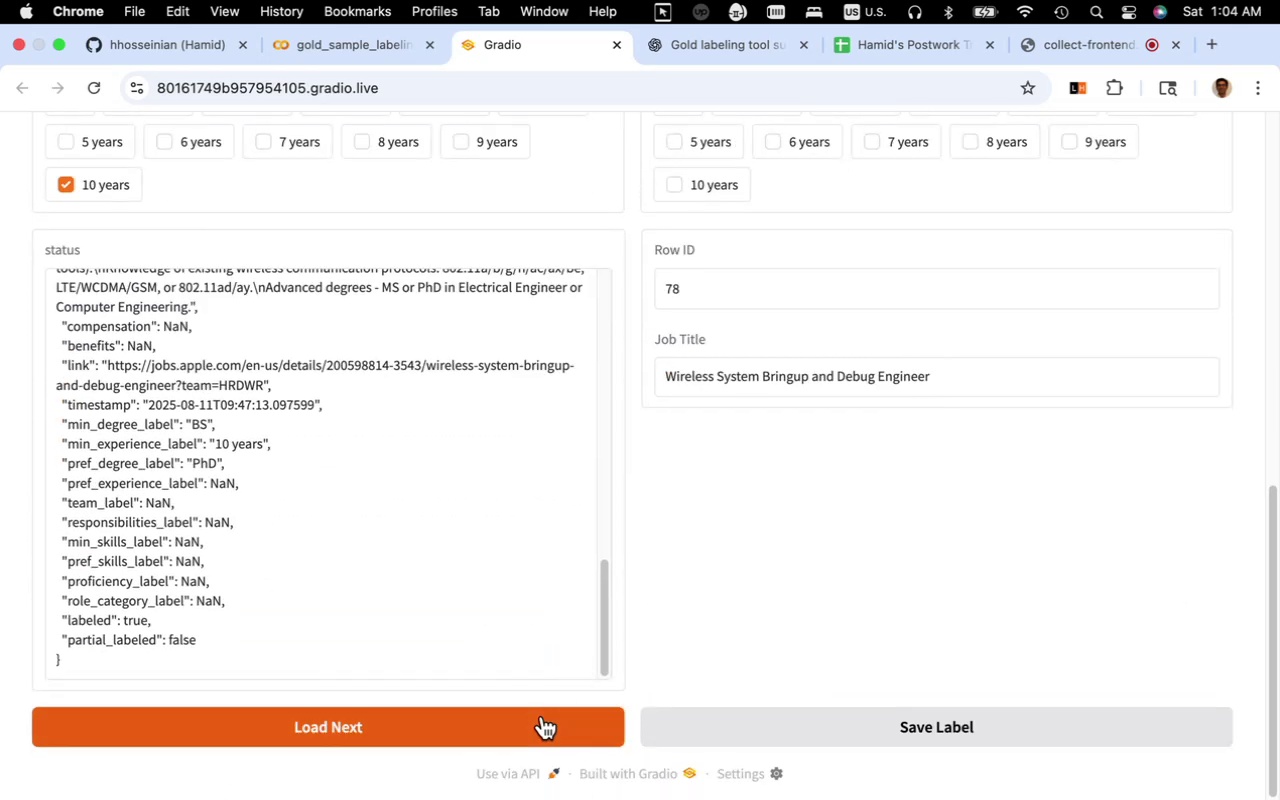 
left_click([541, 716])
 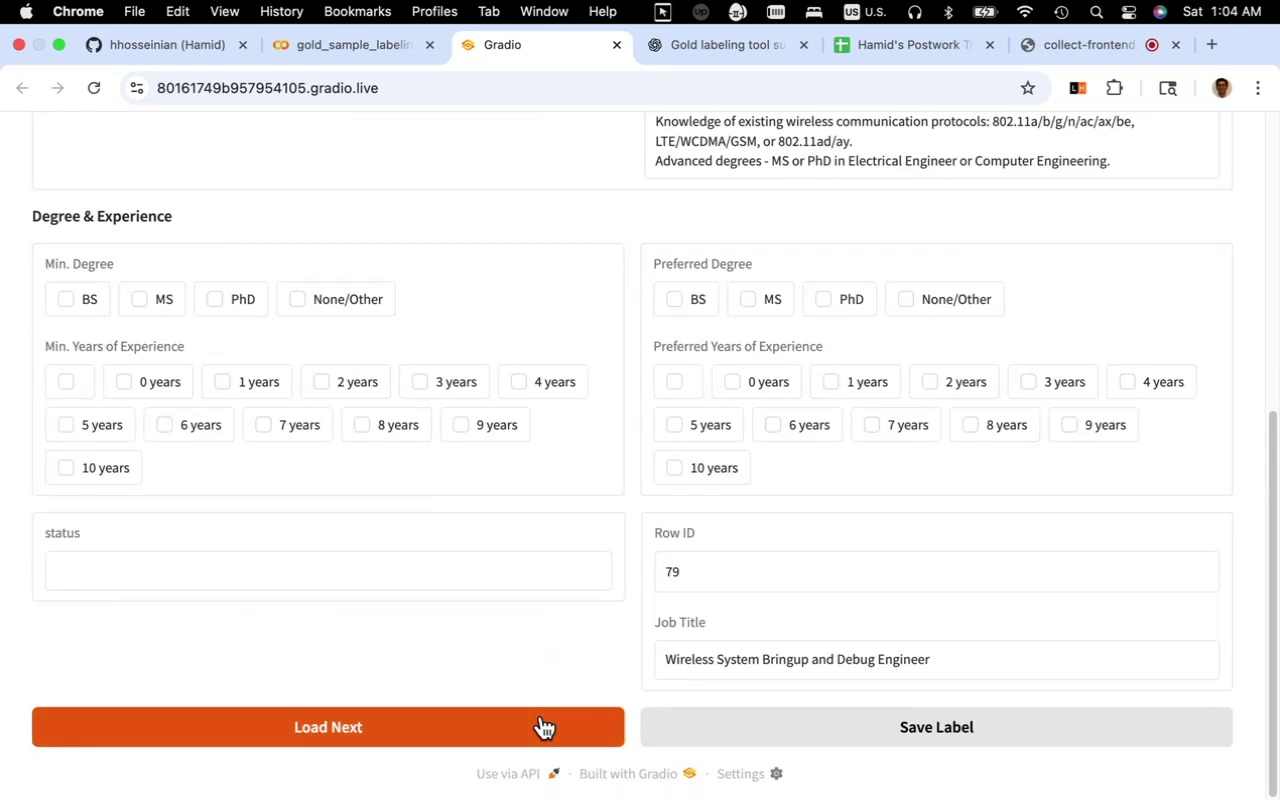 
scroll: coordinate [547, 701], scroll_direction: up, amount: 13.0
 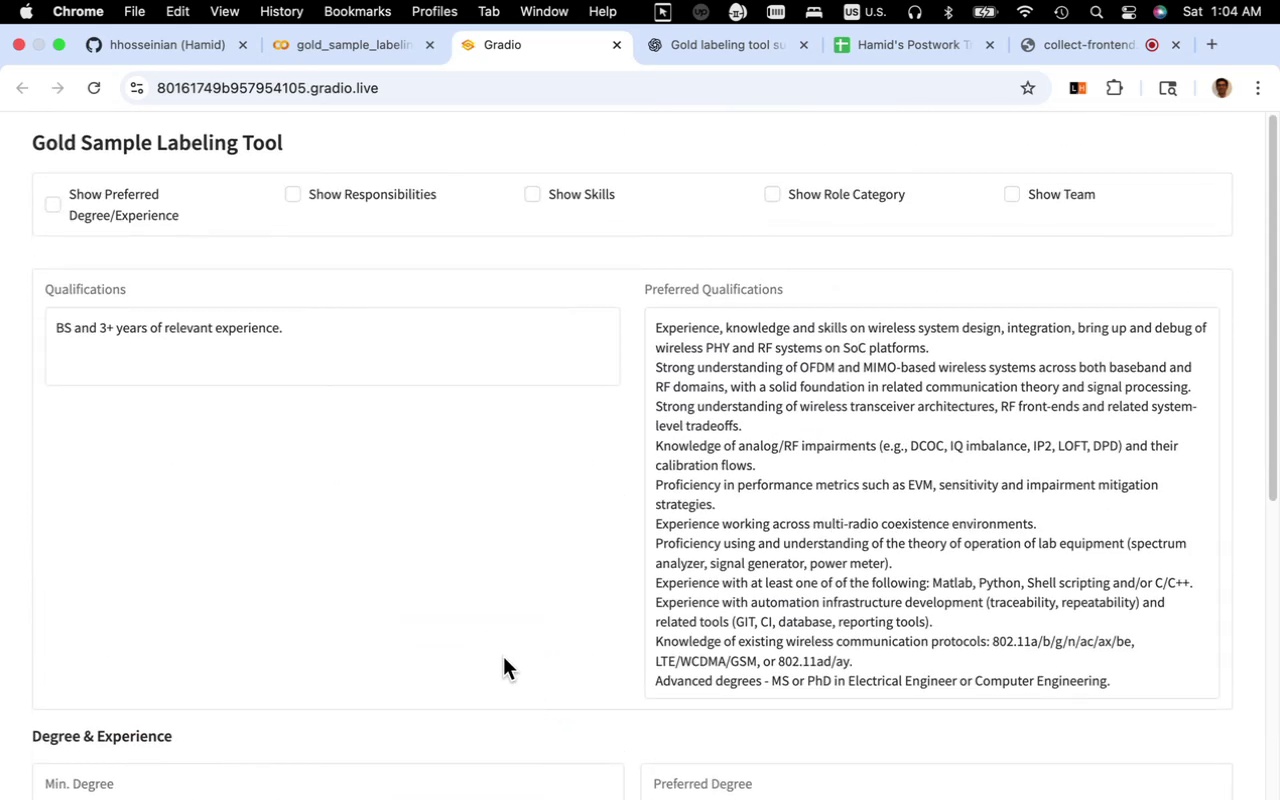 
scroll: coordinate [489, 645], scroll_direction: down, amount: 6.0
 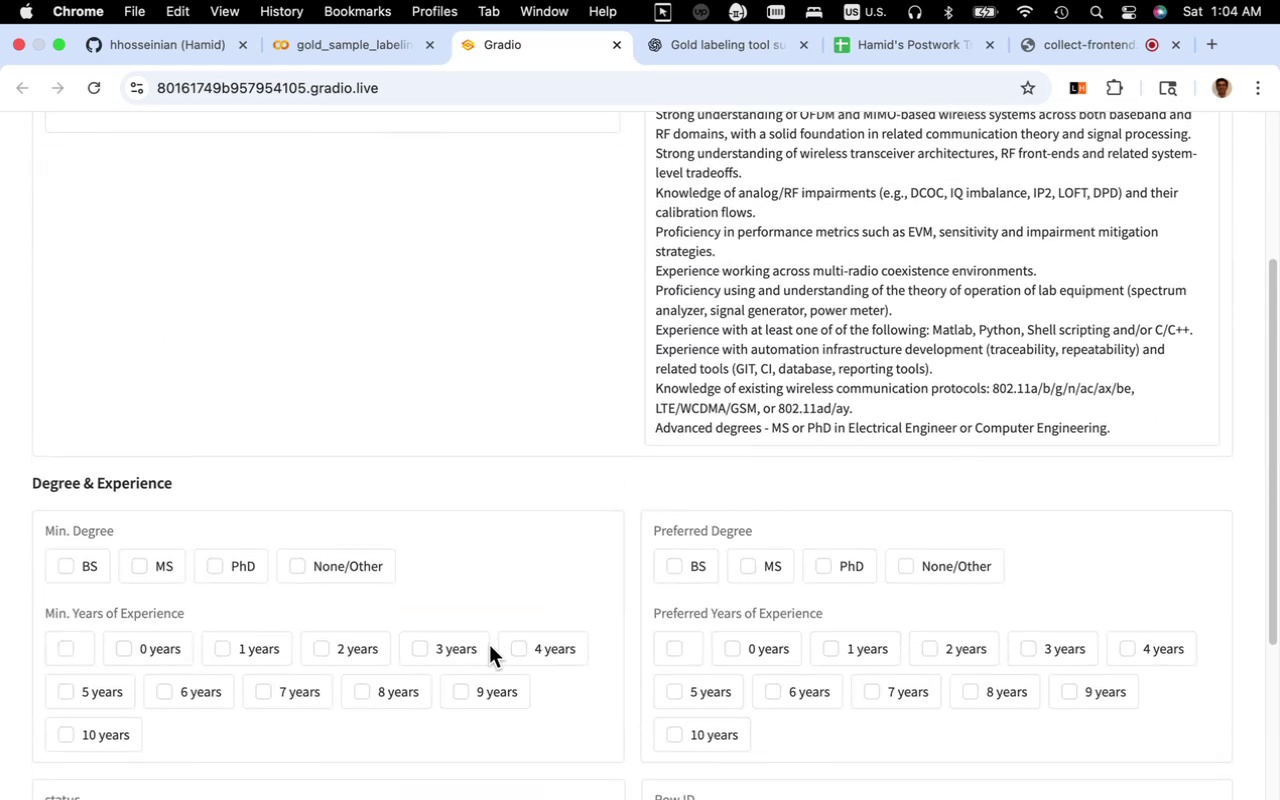 
scroll: coordinate [488, 644], scroll_direction: up, amount: 8.0
 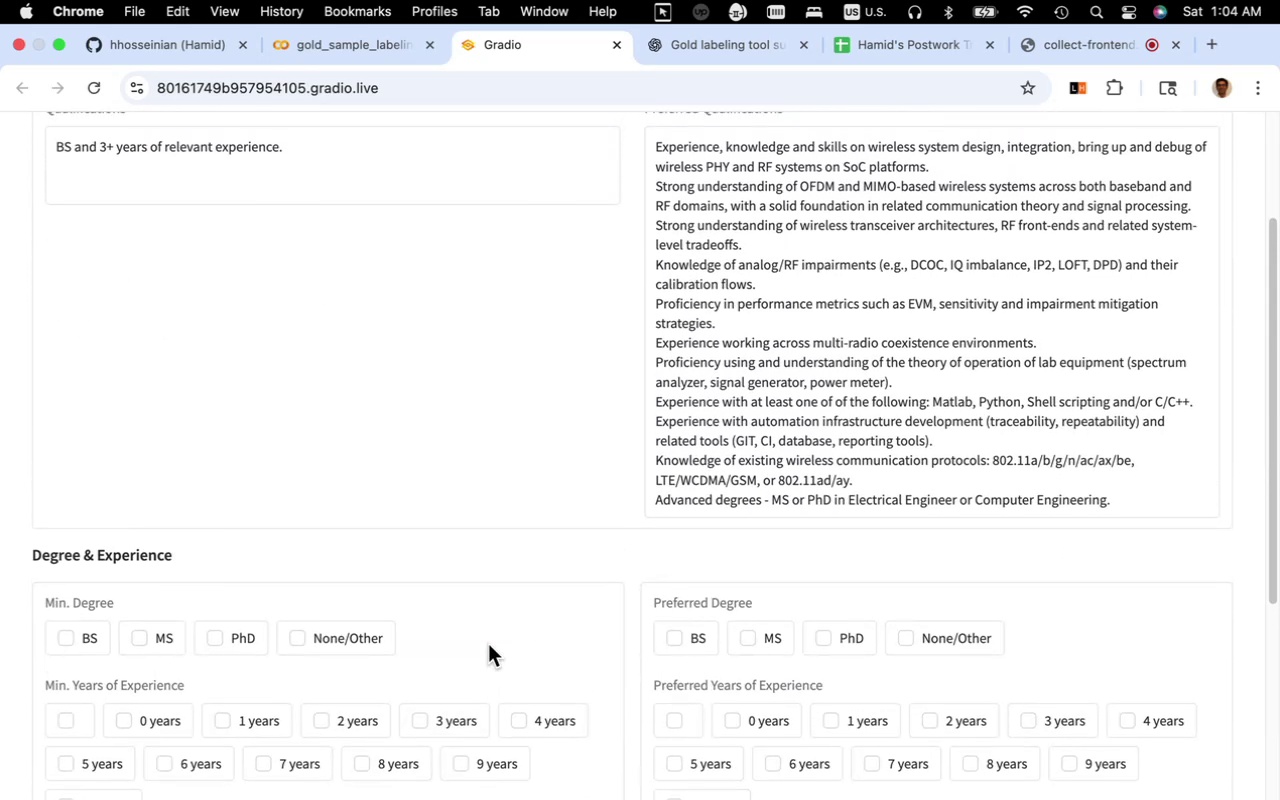 
scroll: coordinate [437, 632], scroll_direction: none, amount: 0.0
 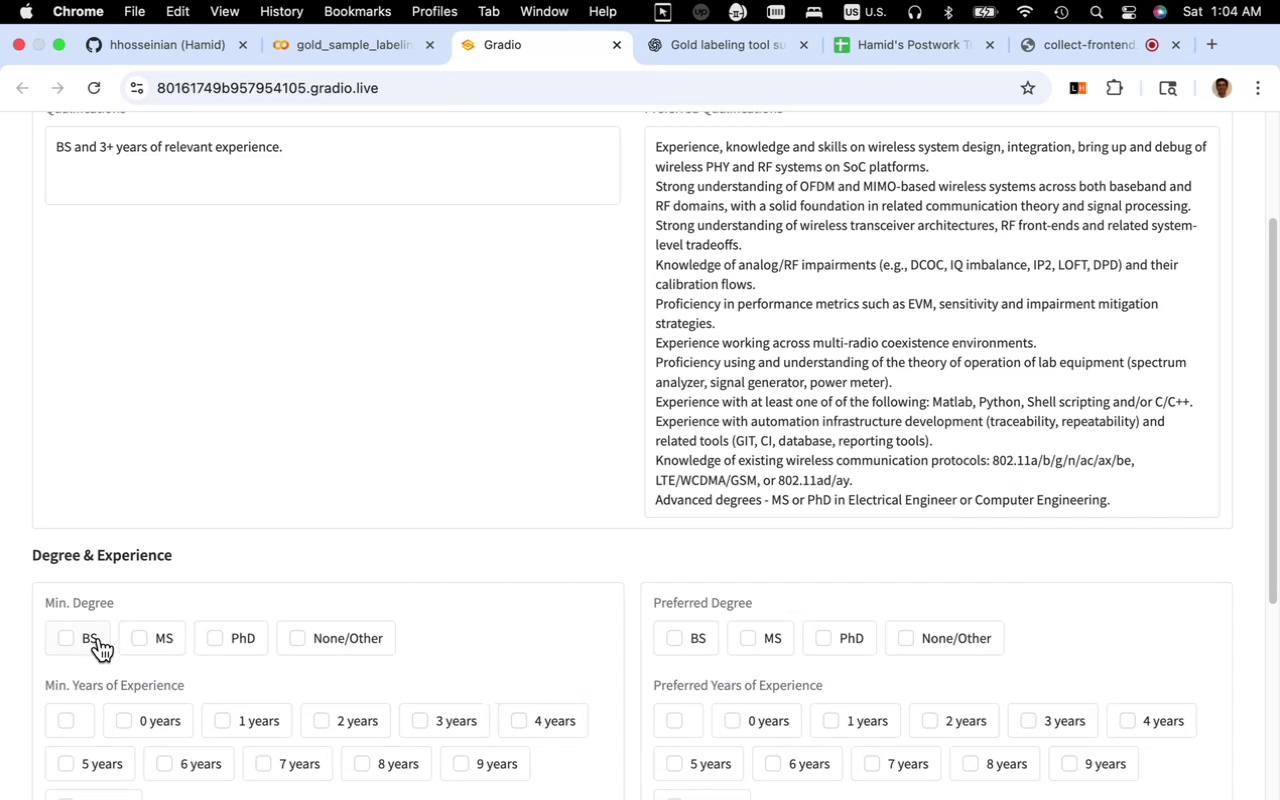 
scroll: coordinate [357, 594], scroll_direction: down, amount: 7.0
 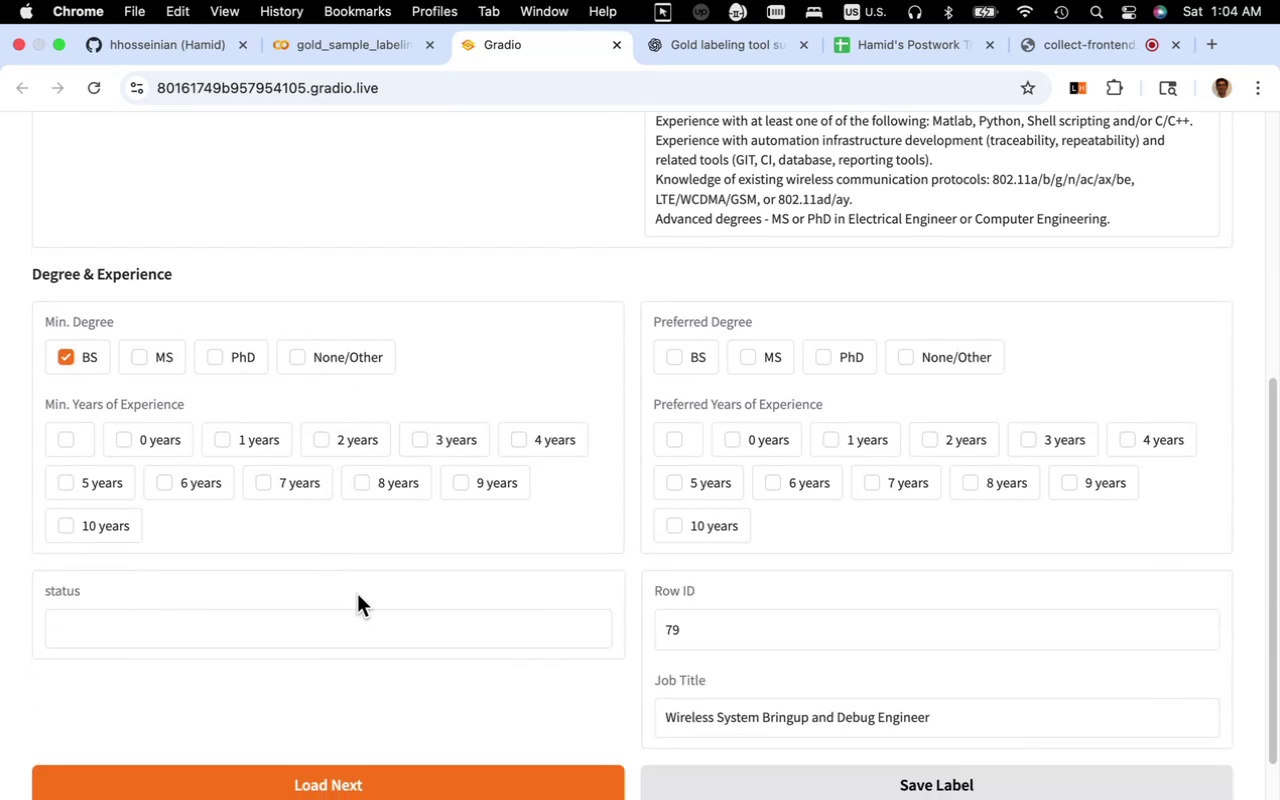 
scroll: coordinate [360, 592], scroll_direction: up, amount: 2.0
 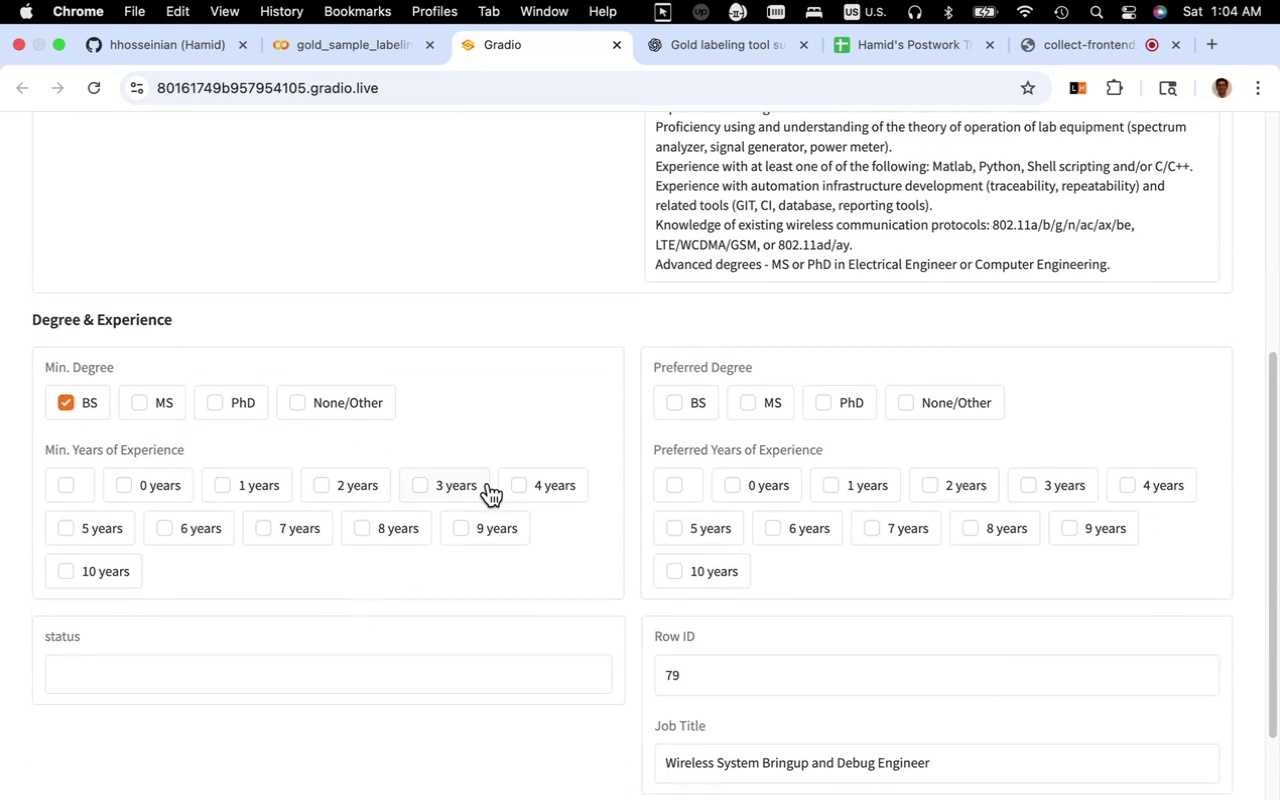 
left_click([448, 495])
 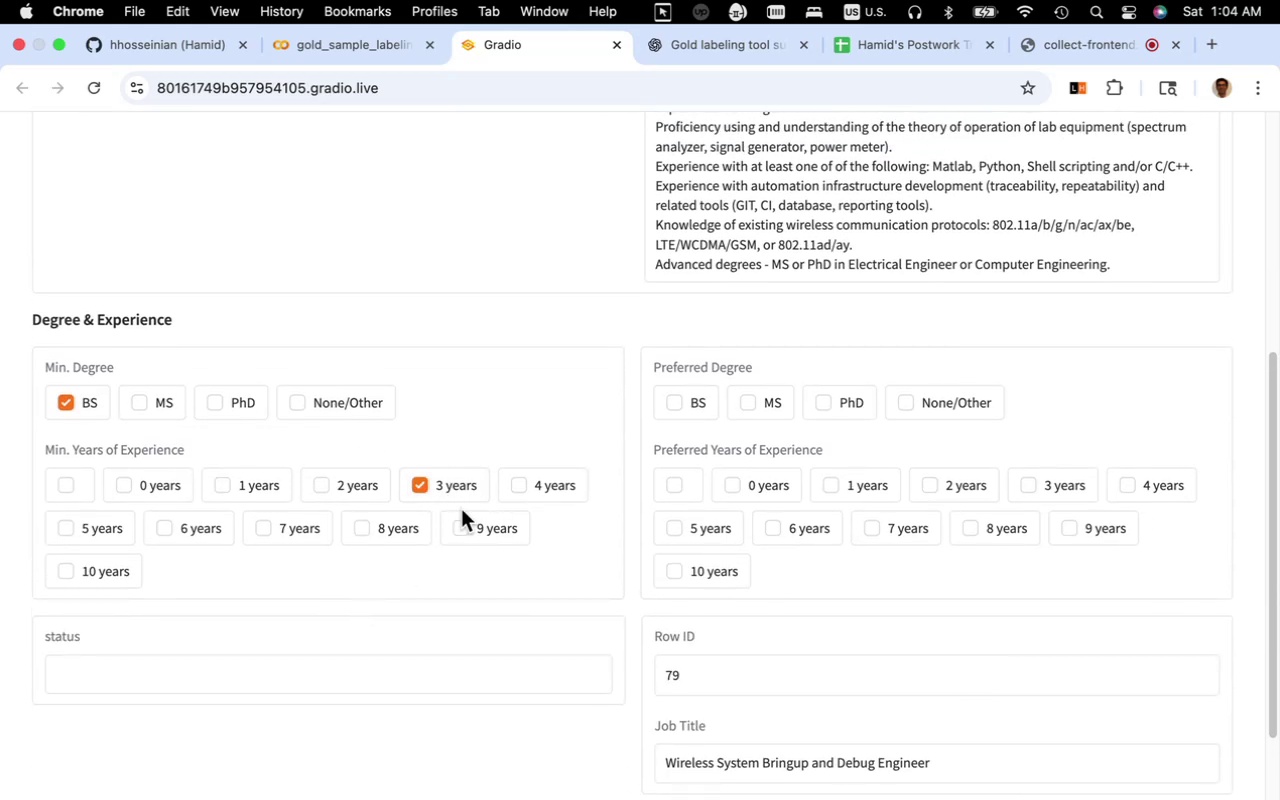 
scroll: coordinate [527, 592], scroll_direction: up, amount: 9.0
 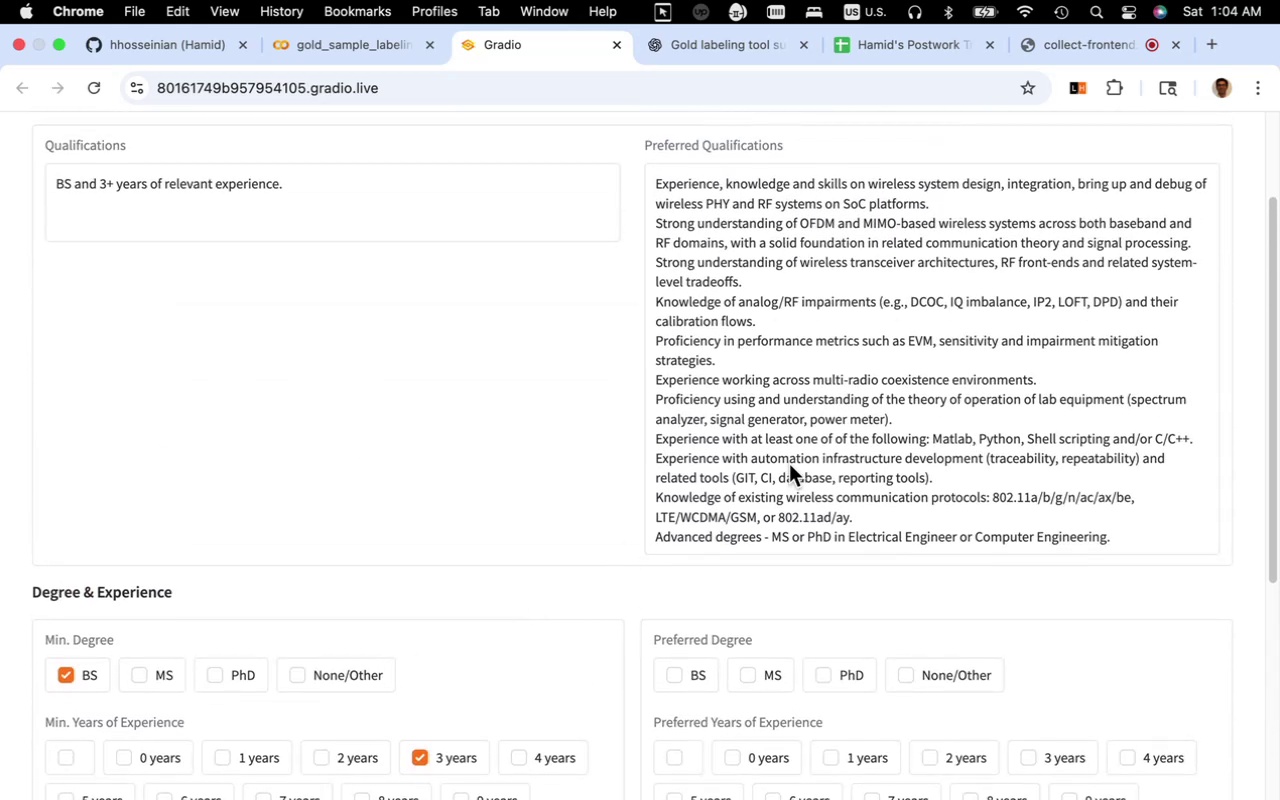 
scroll: coordinate [814, 407], scroll_direction: down, amount: 5.0
 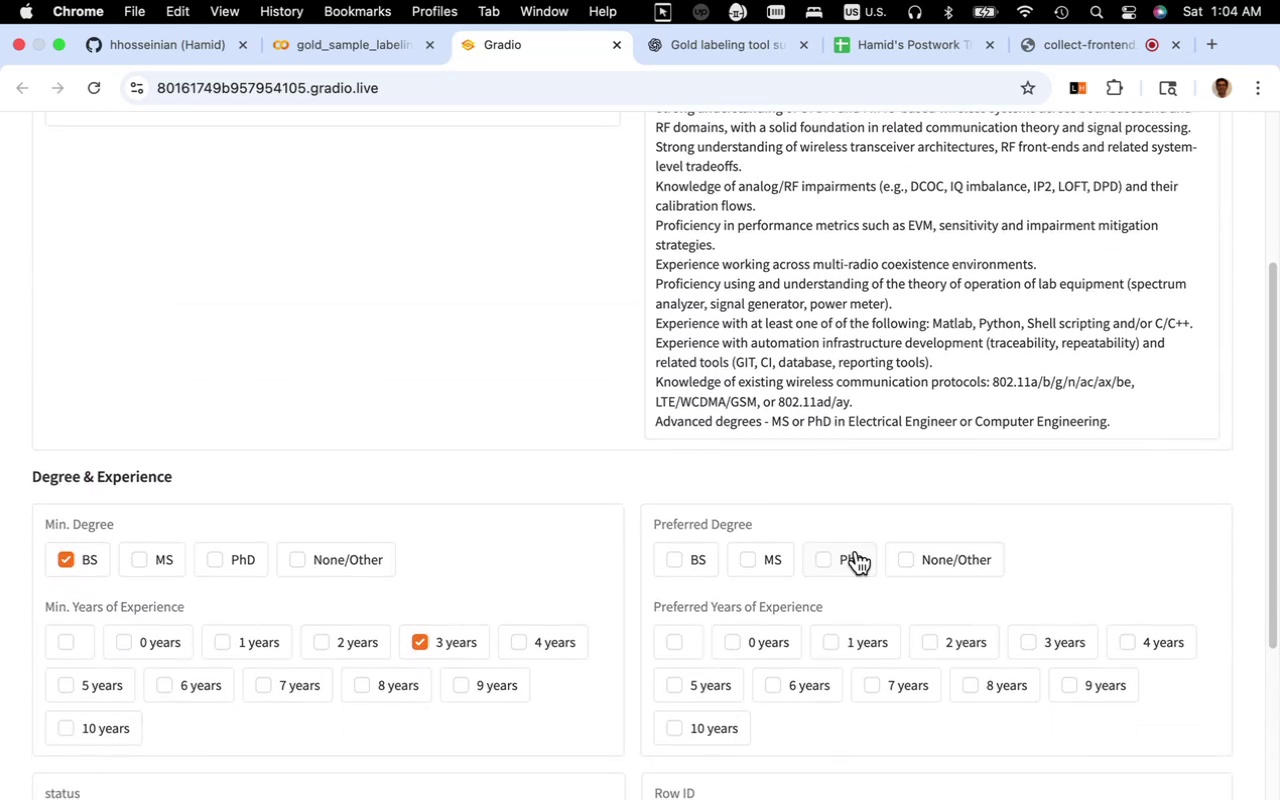 
left_click([850, 558])
 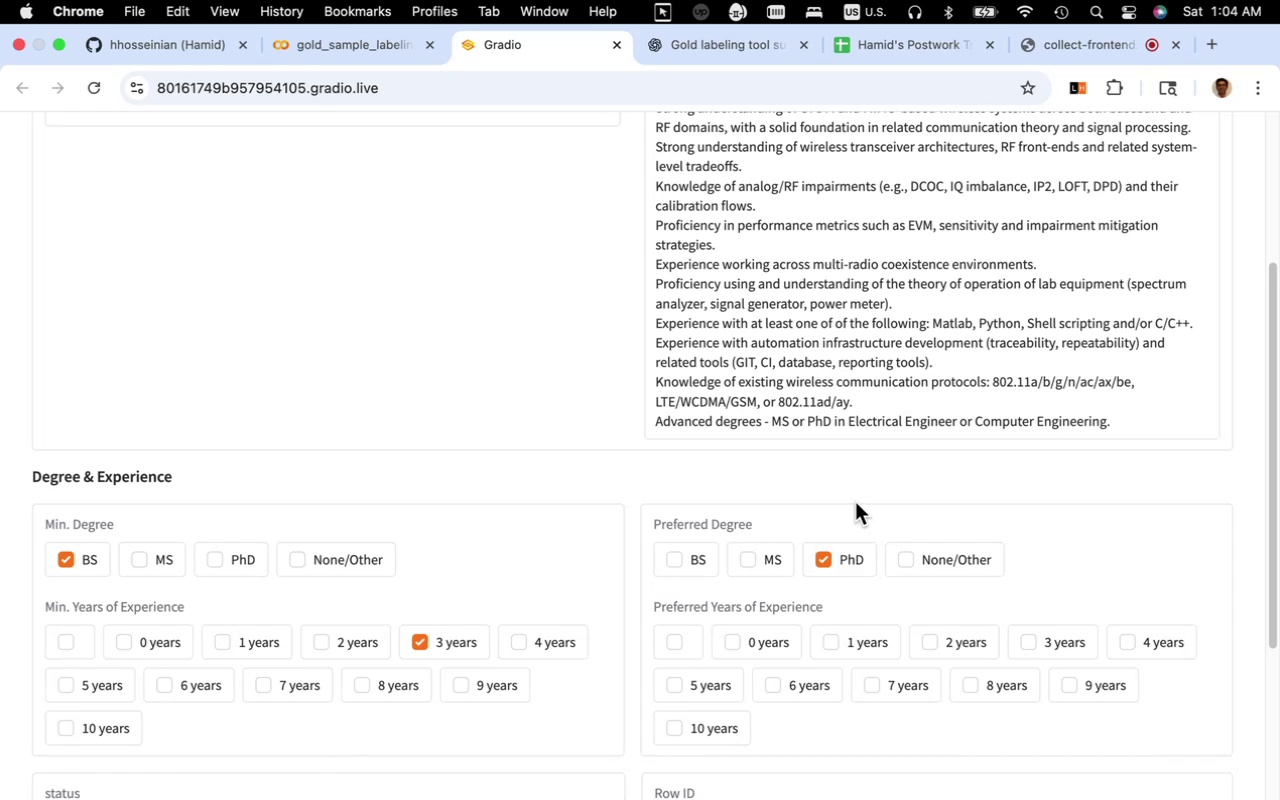 
wait(11.67)
 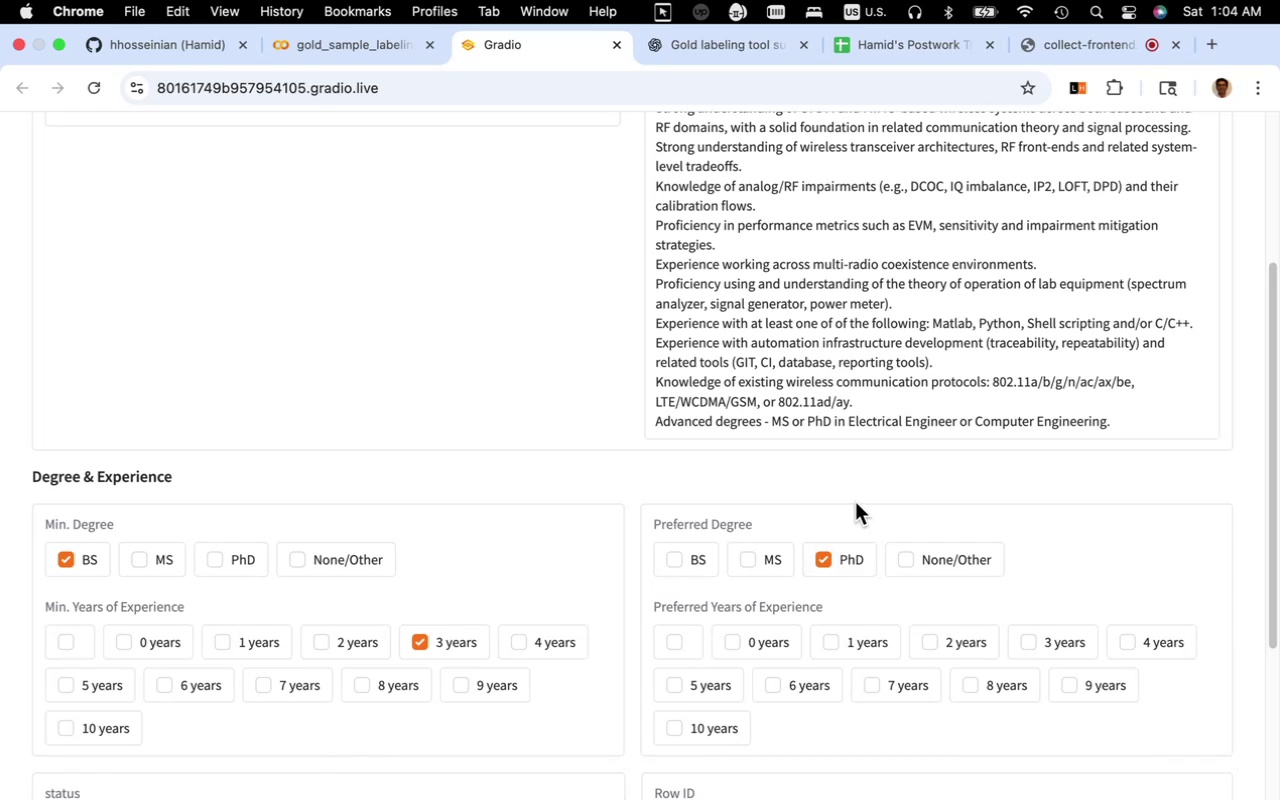 
scroll: coordinate [584, 665], scroll_direction: down, amount: 7.0
 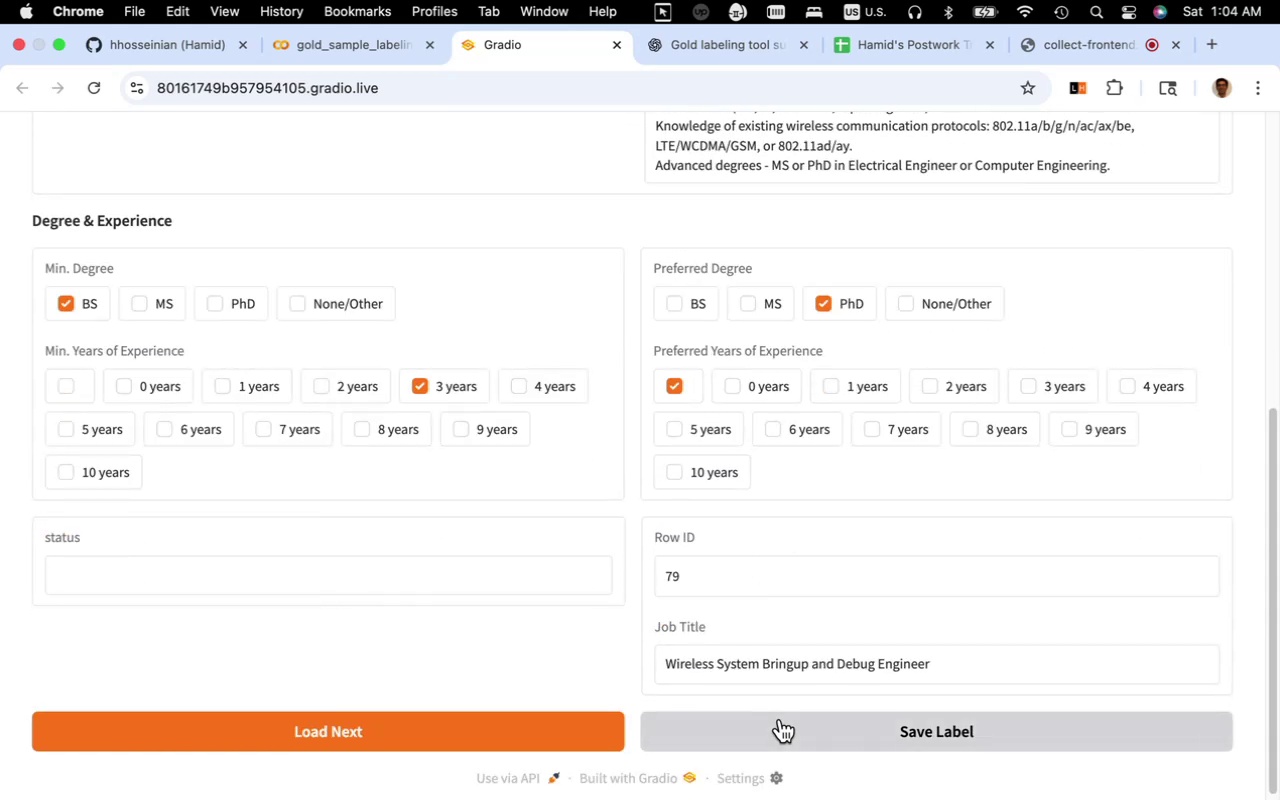 
left_click([780, 720])
 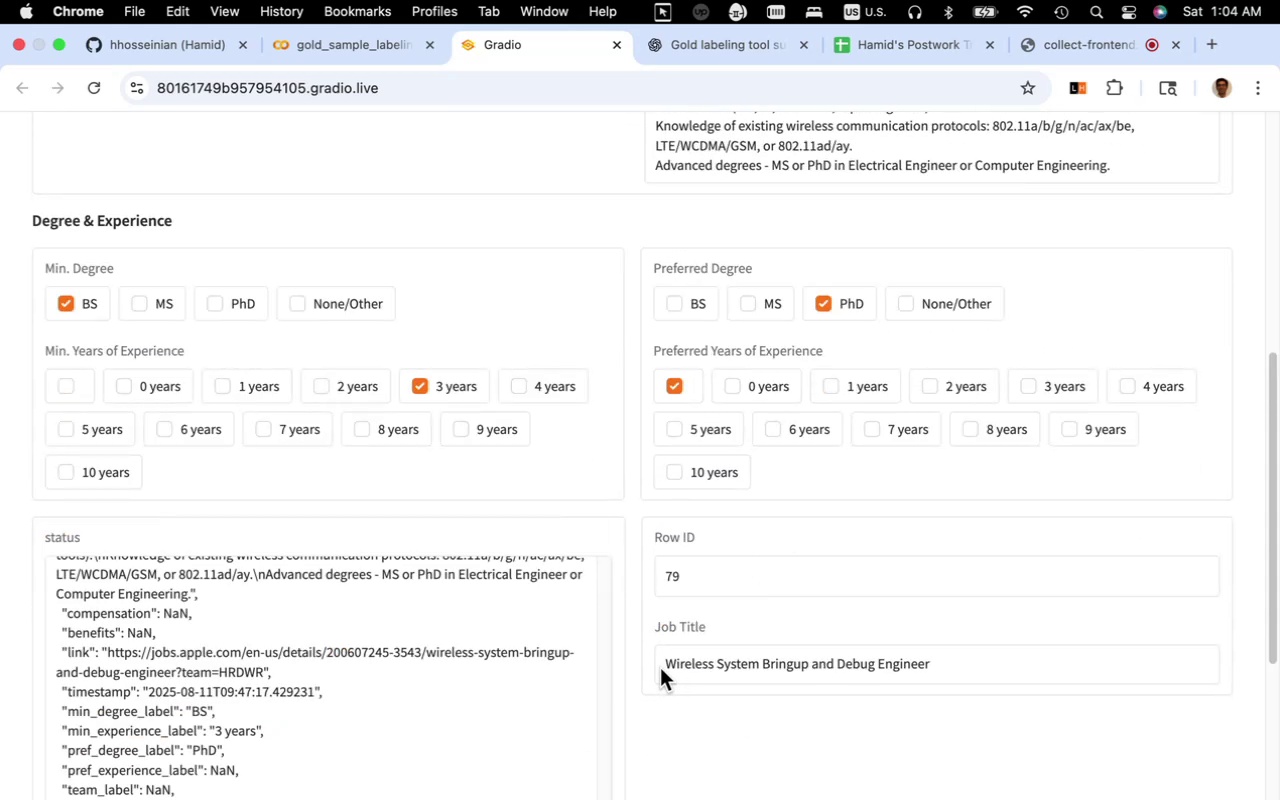 
scroll: coordinate [615, 651], scroll_direction: down, amount: 27.0
 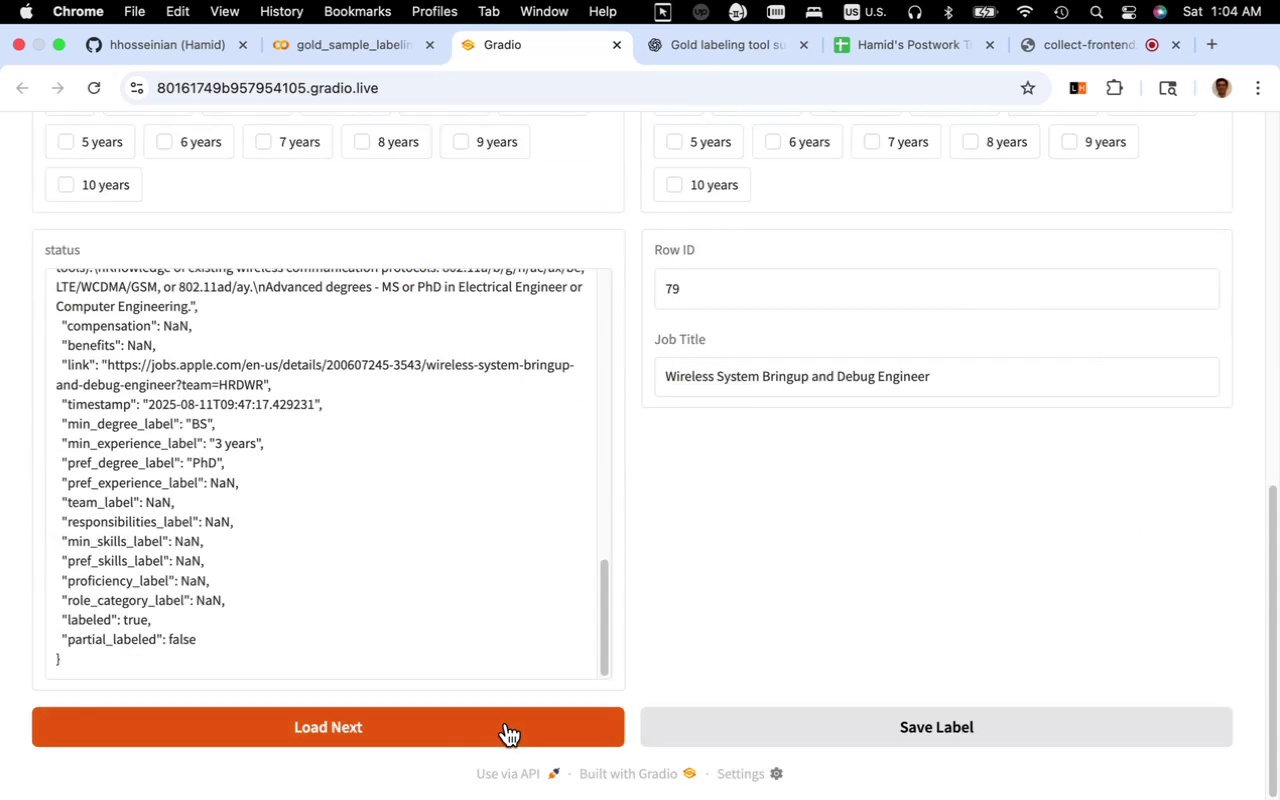 
left_click([506, 724])
 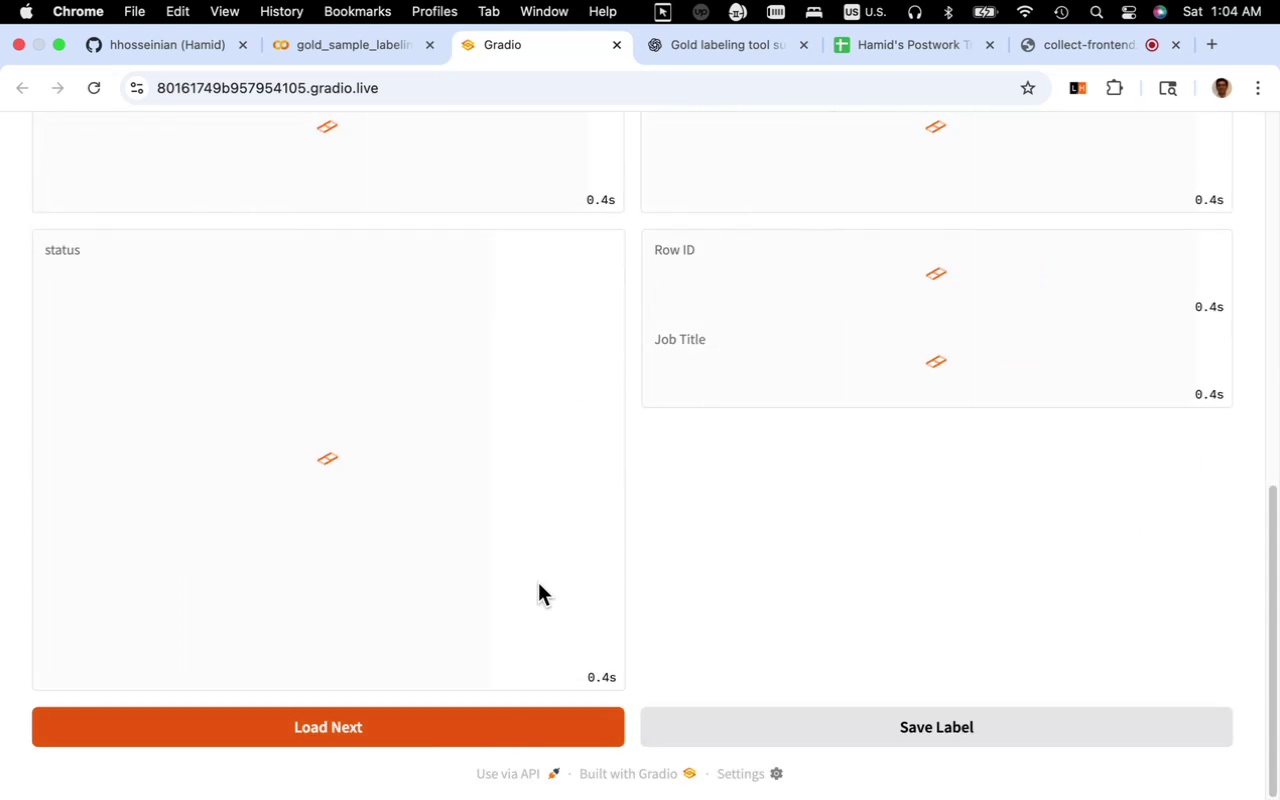 
scroll: coordinate [541, 580], scroll_direction: up, amount: 11.0
 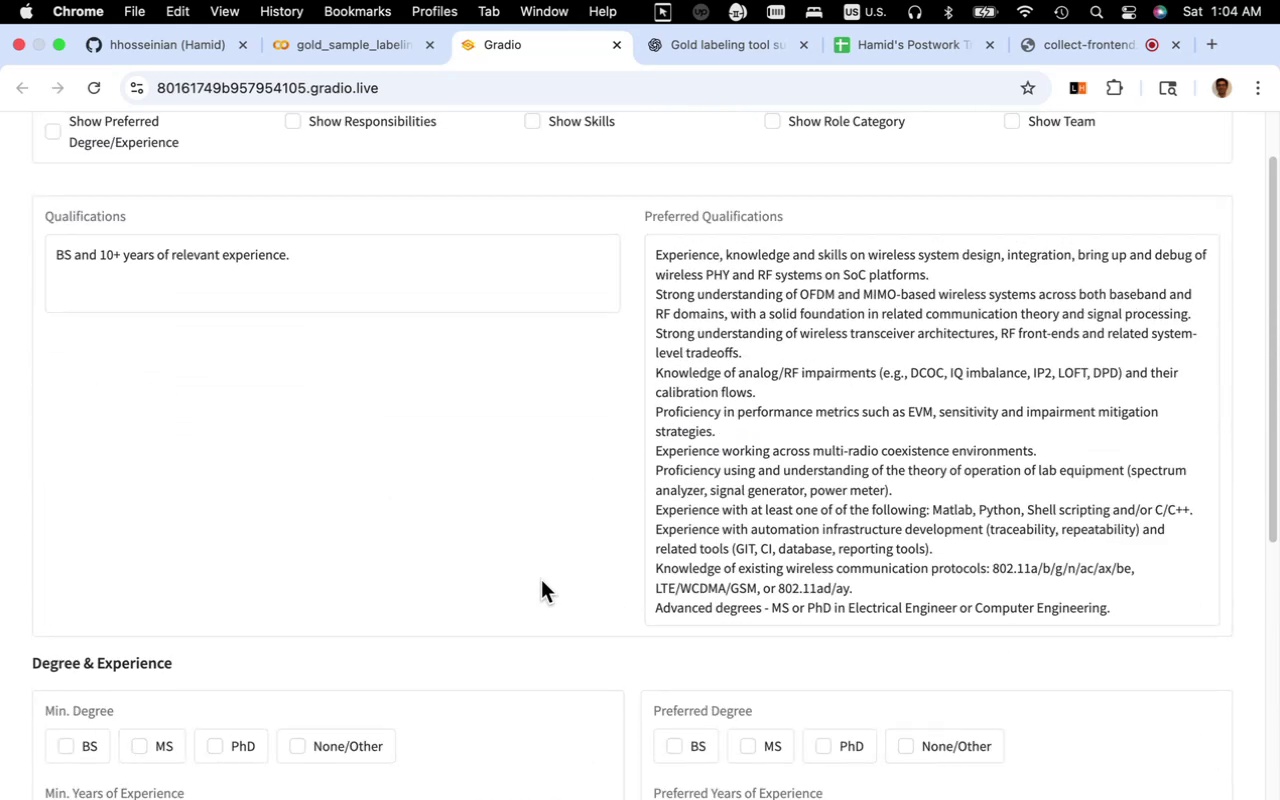 
scroll: coordinate [541, 579], scroll_direction: down, amount: 4.0
 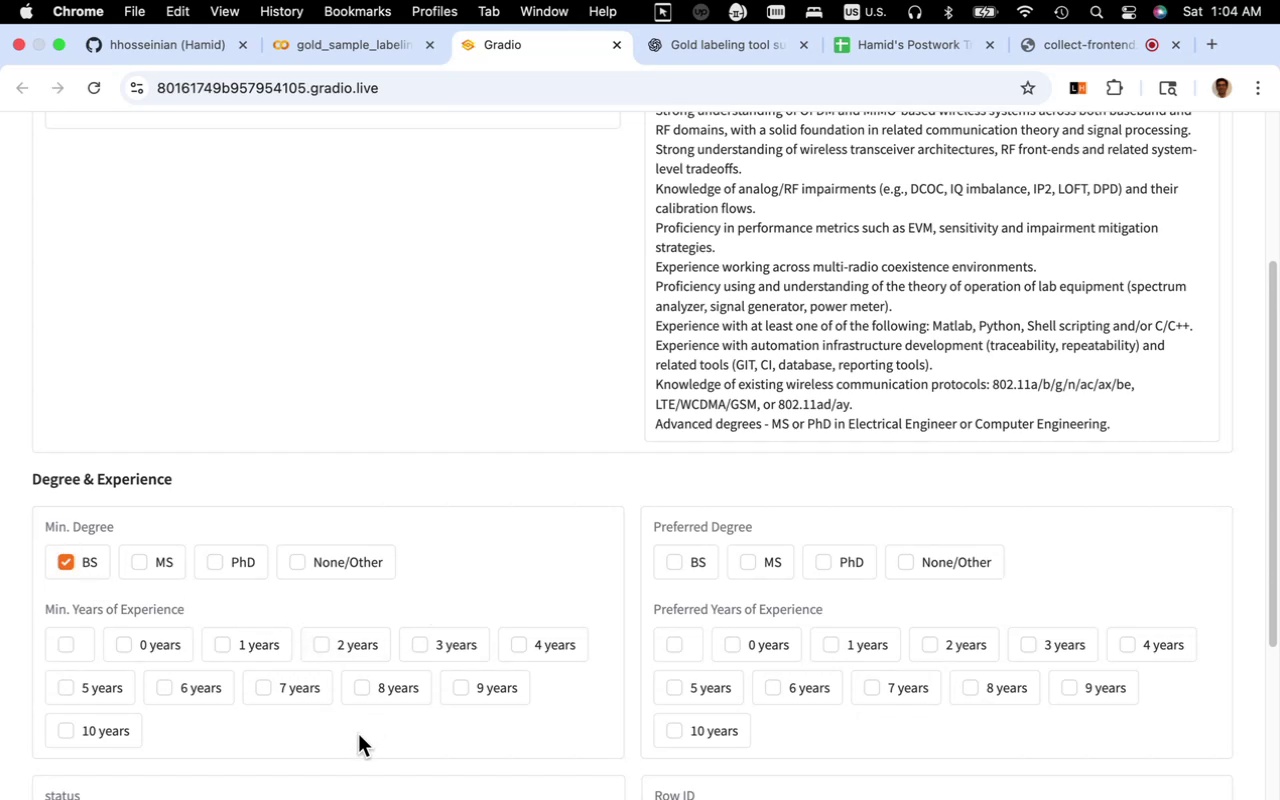 
left_click([130, 737])
 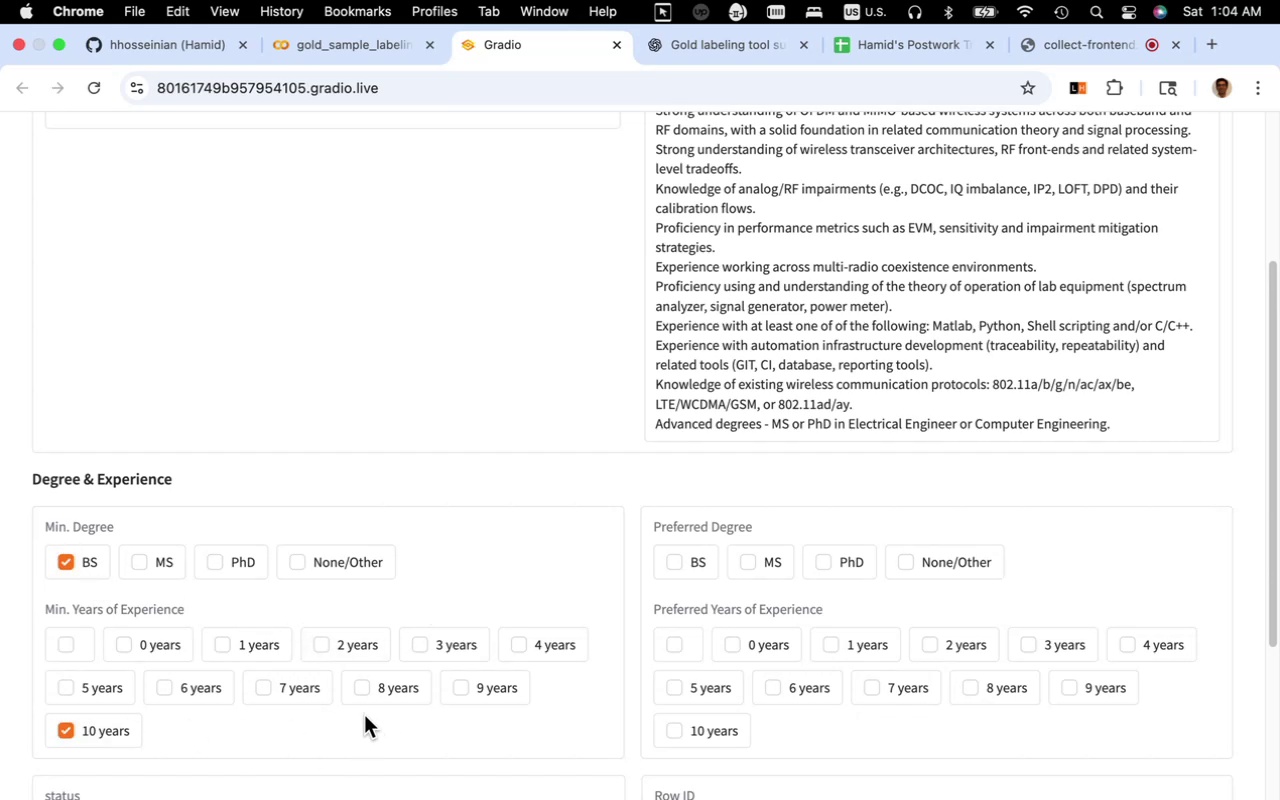 
scroll: coordinate [491, 642], scroll_direction: up, amount: 4.0
 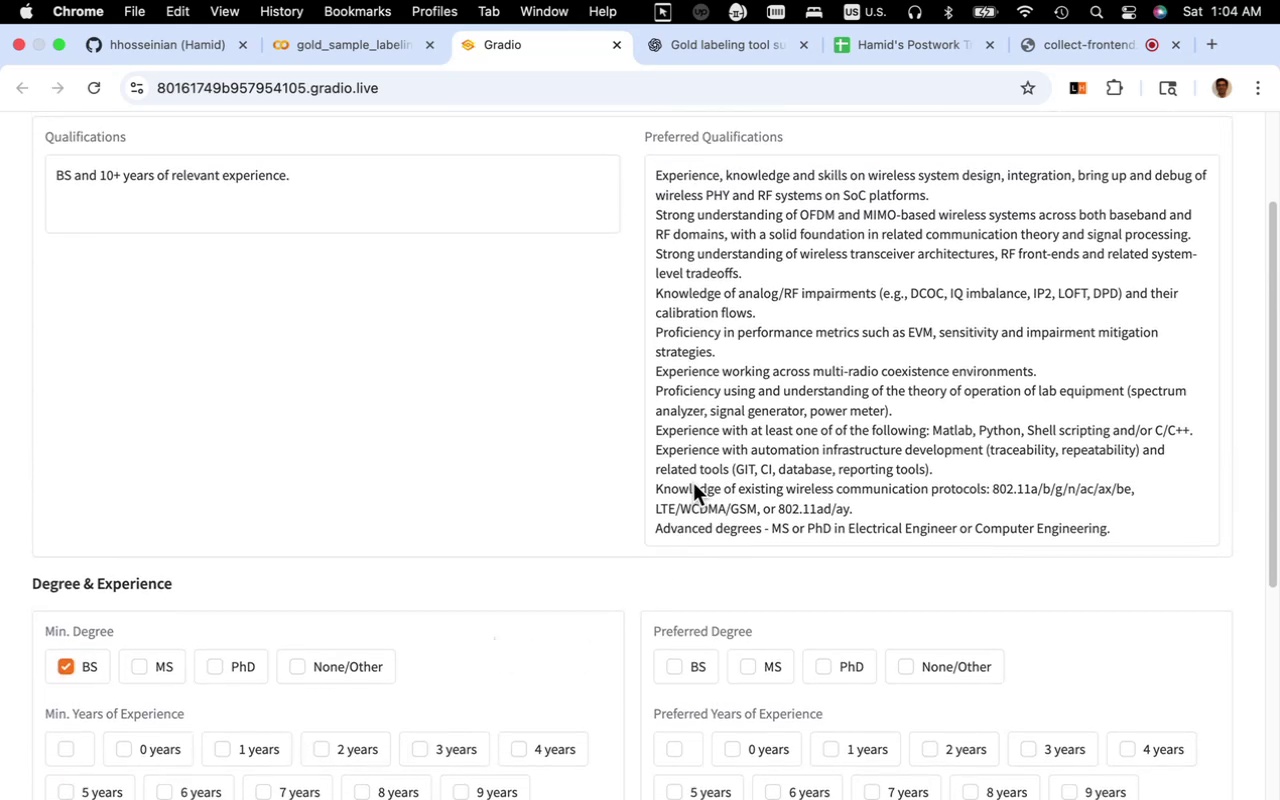 
scroll: coordinate [767, 631], scroll_direction: down, amount: 15.0
 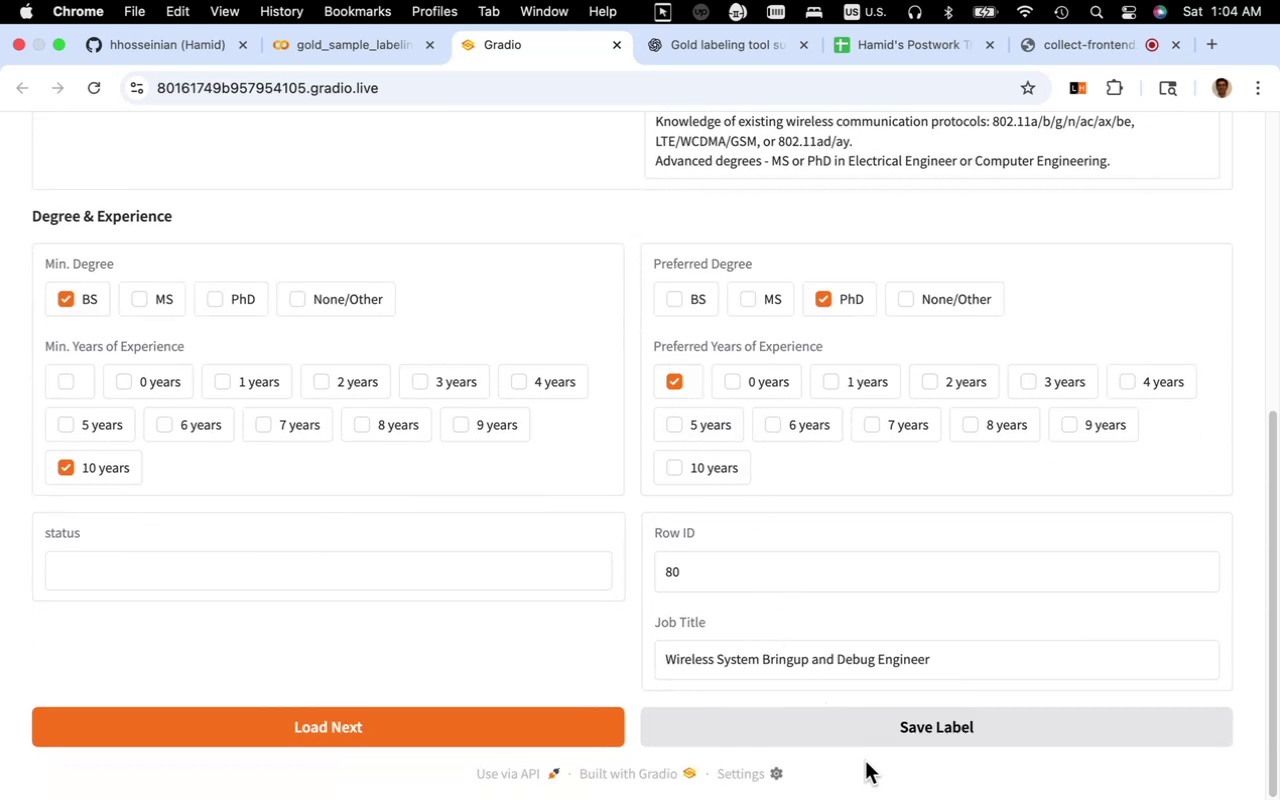 
left_click([871, 719])
 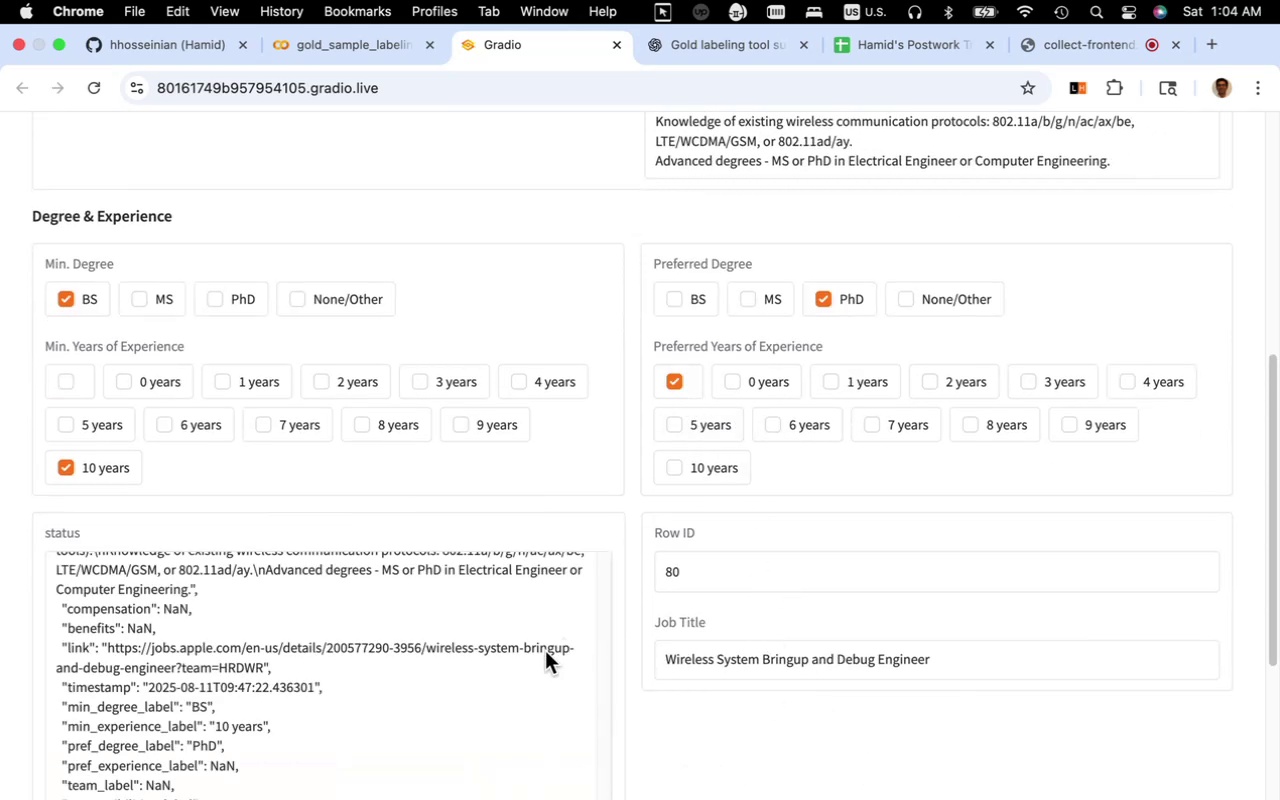 
scroll: coordinate [625, 722], scroll_direction: down, amount: 47.0
 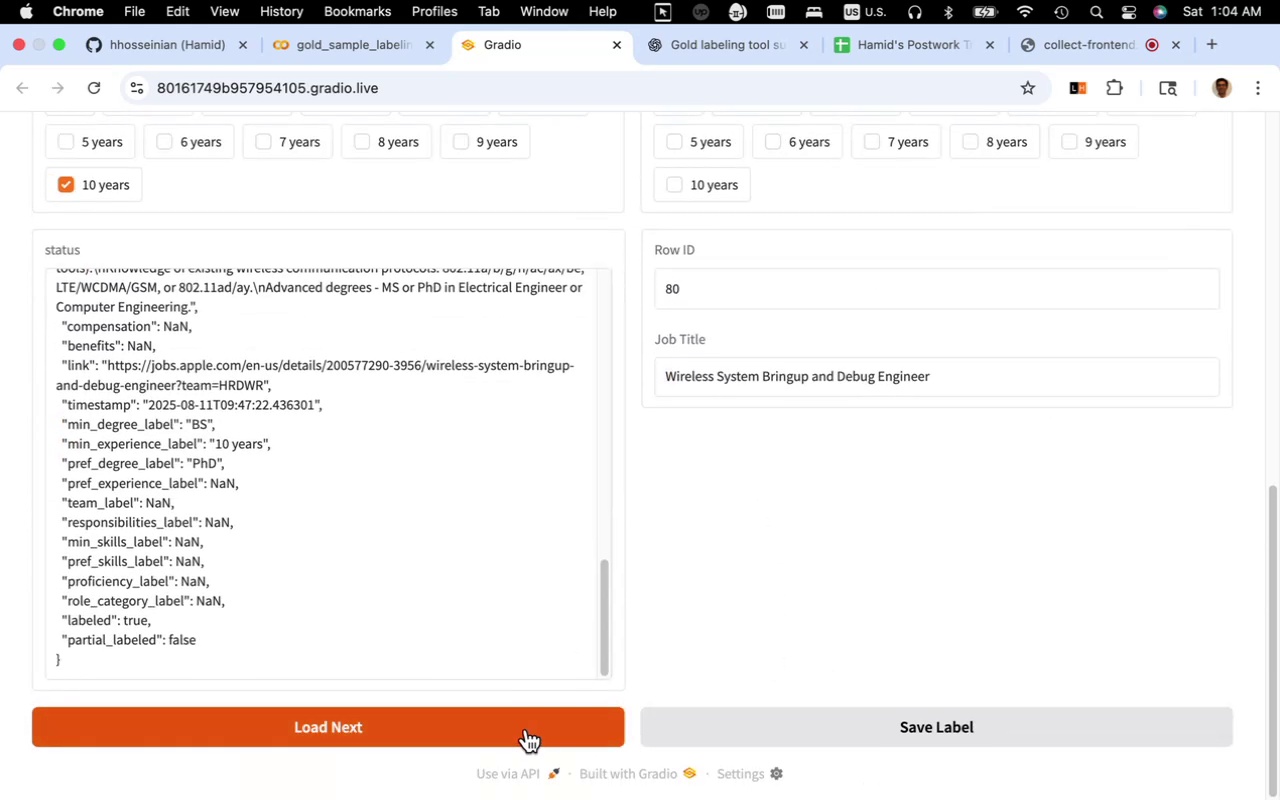 
left_click([526, 729])
 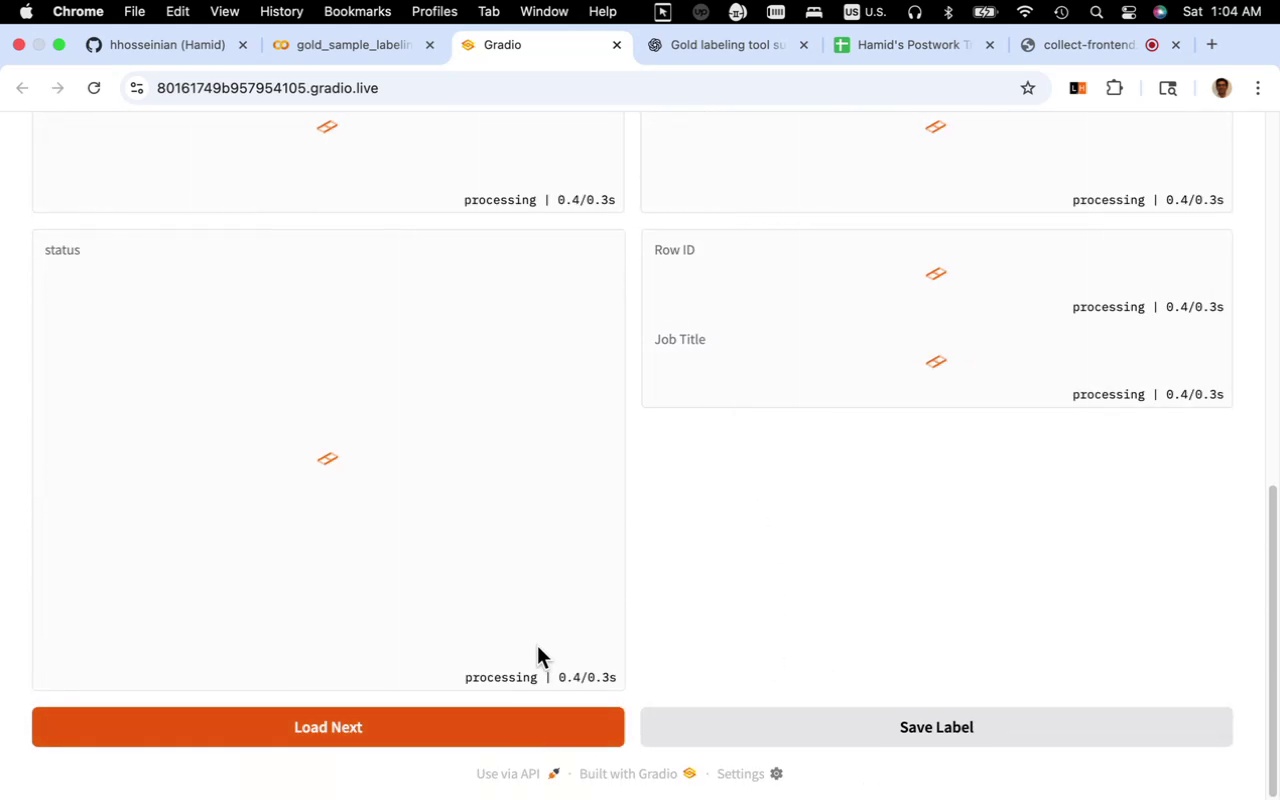 
scroll: coordinate [537, 646], scroll_direction: up, amount: 11.0
 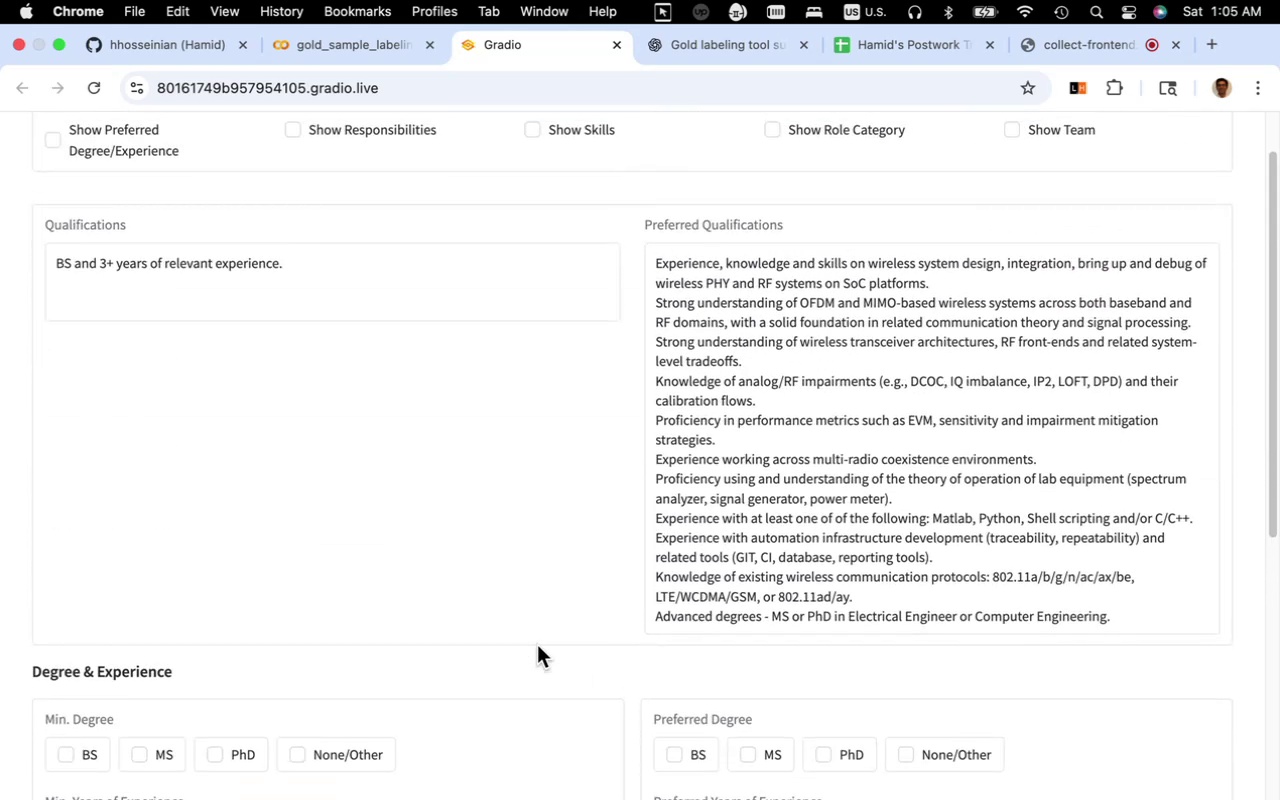 
scroll: coordinate [537, 645], scroll_direction: down, amount: 5.0
 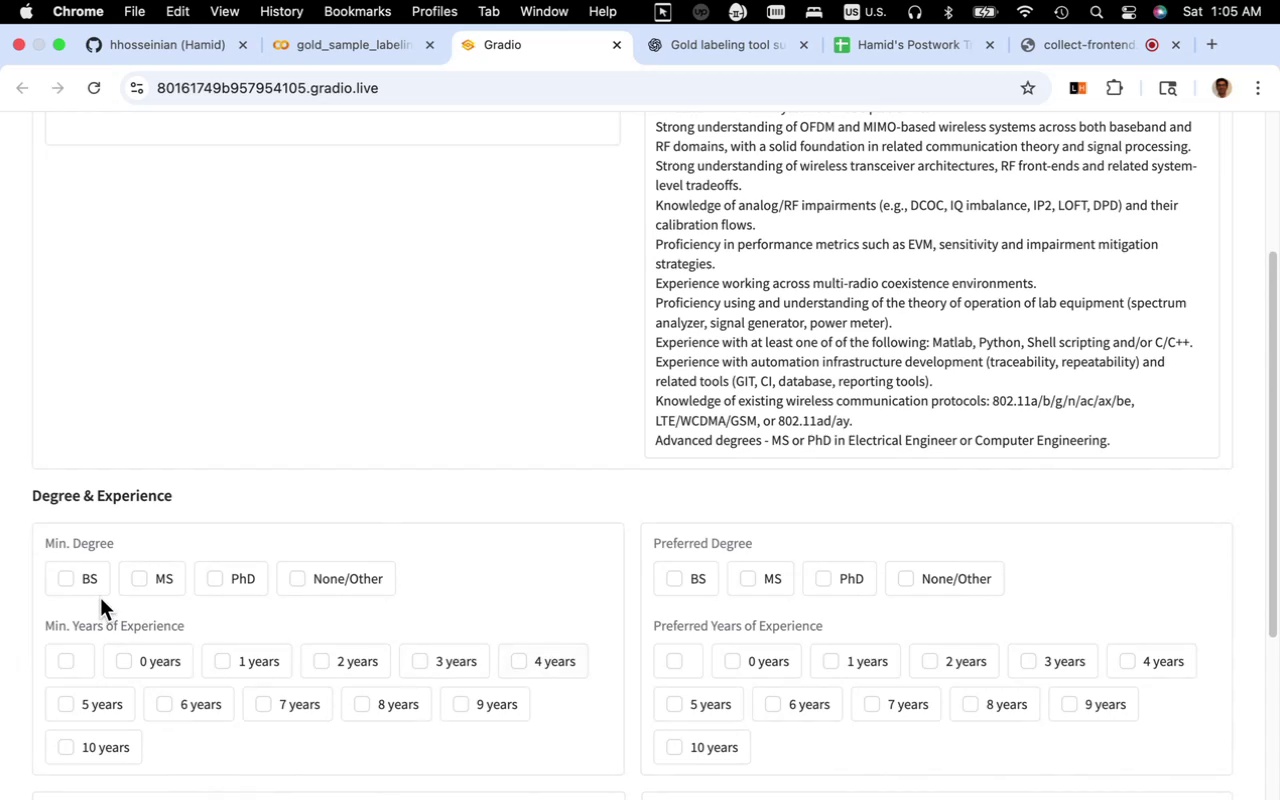 
left_click([91, 585])
 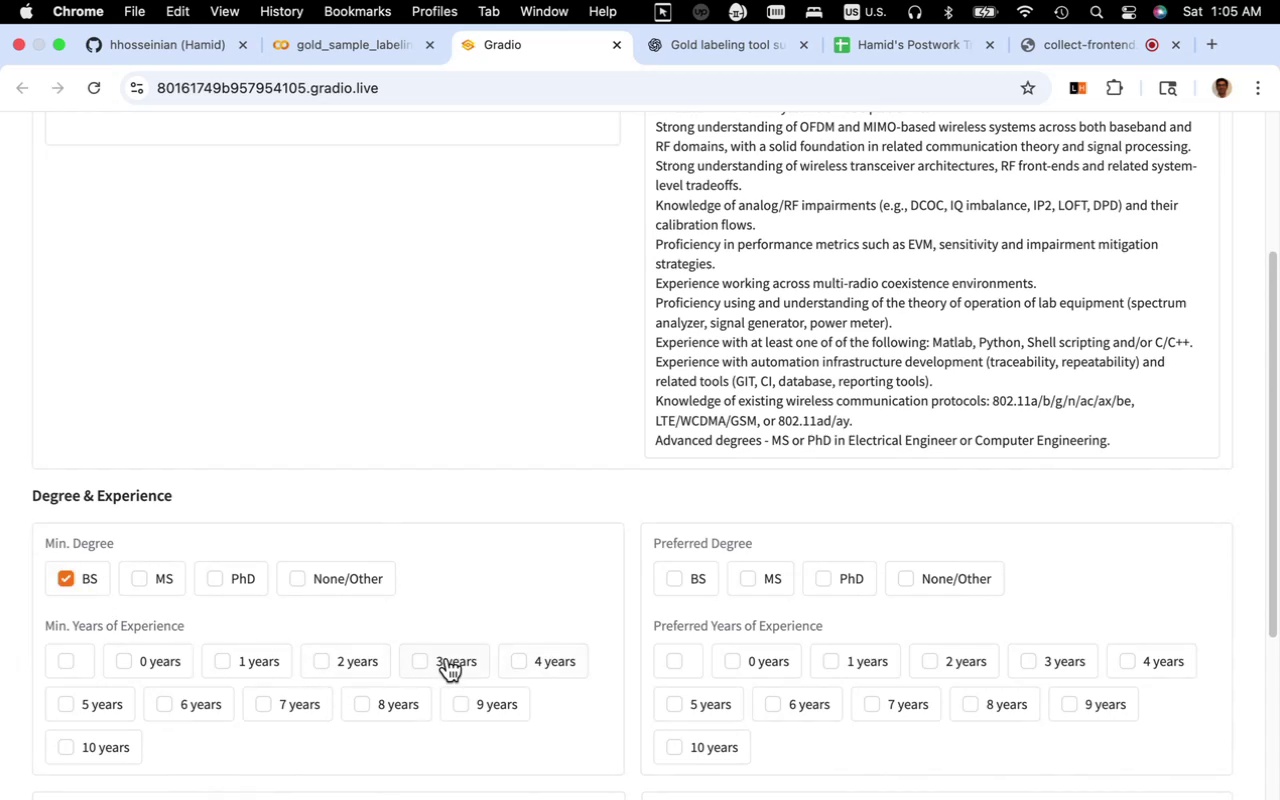 
left_click([449, 658])
 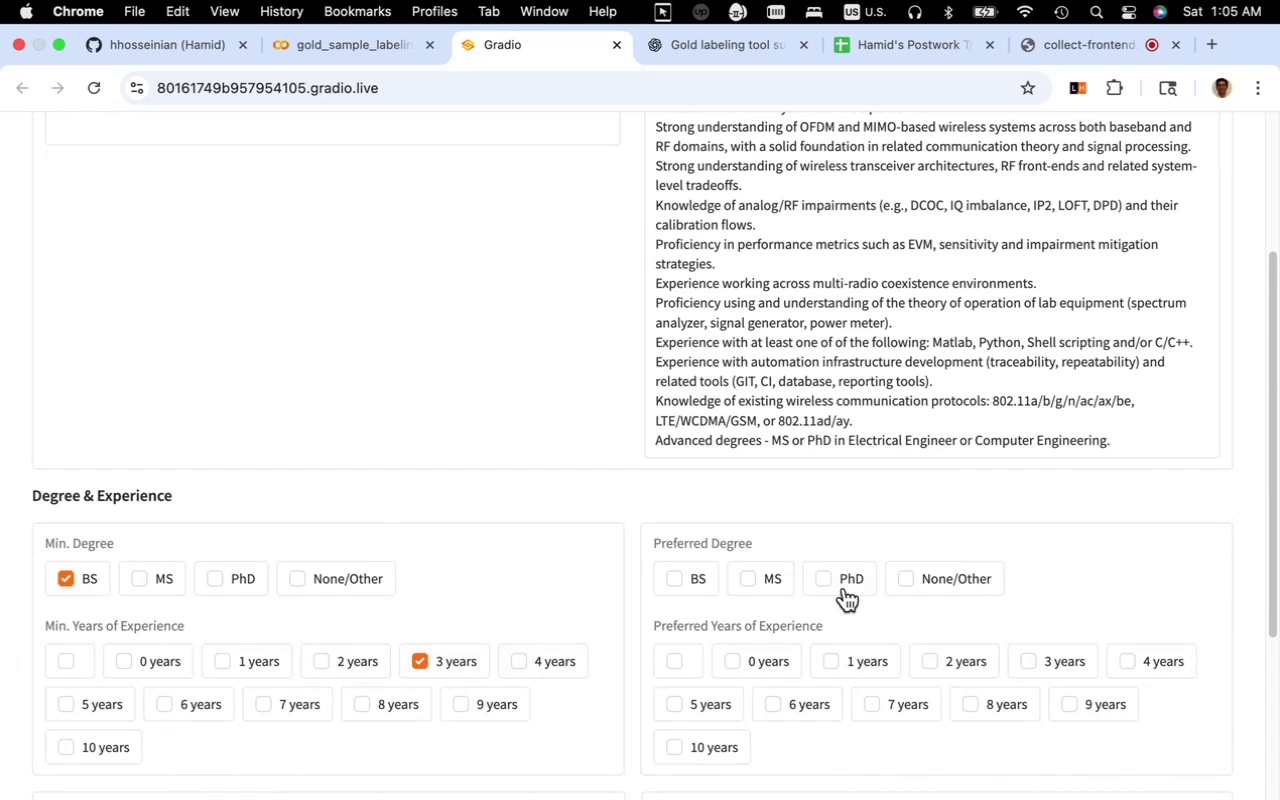 
left_click([857, 582])
 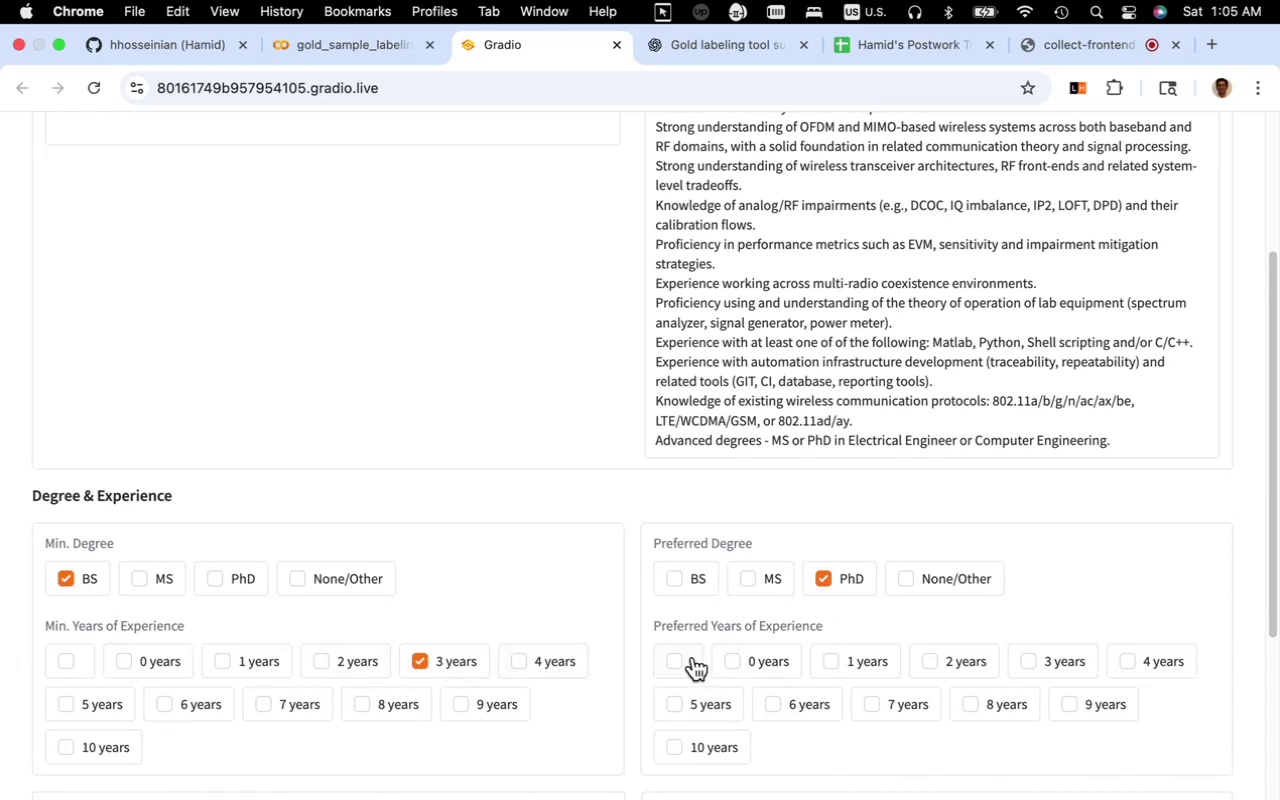 
scroll: coordinate [528, 761], scroll_direction: down, amount: 60.0
 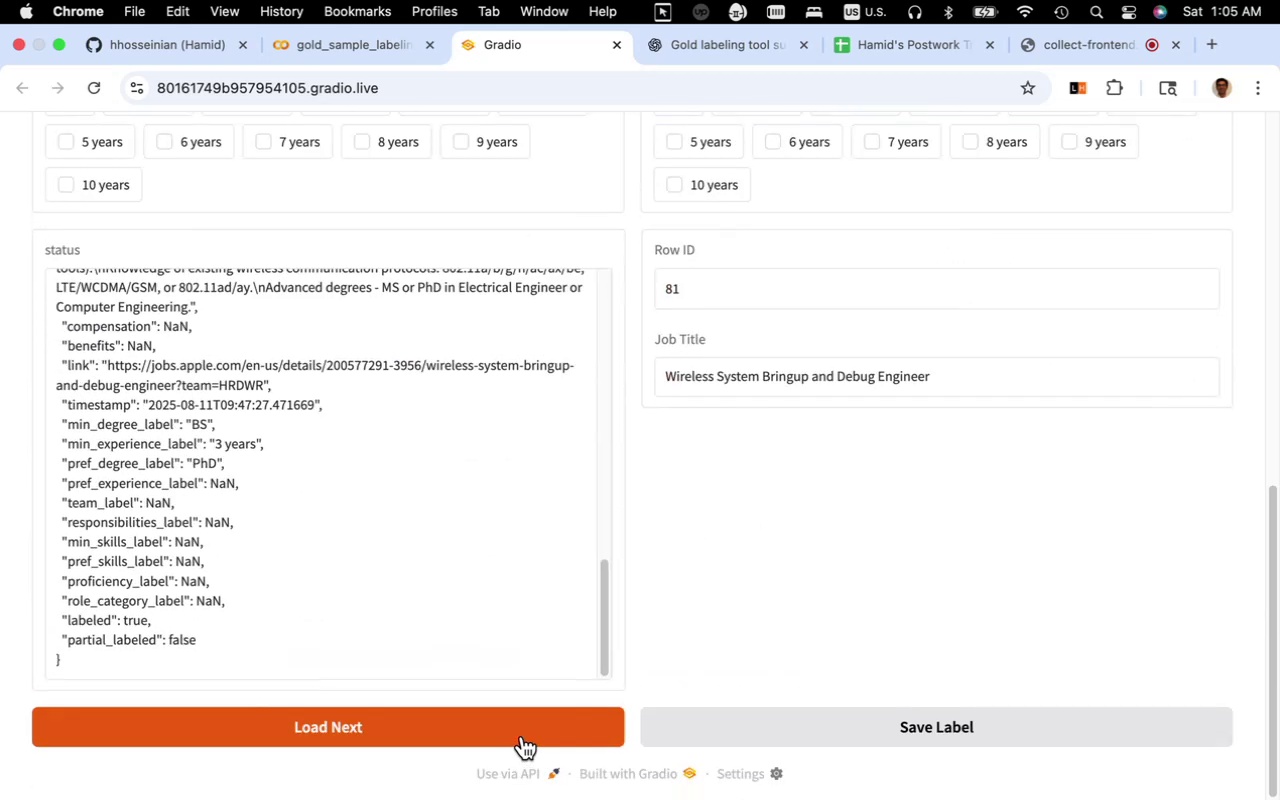 
left_click([520, 735])
 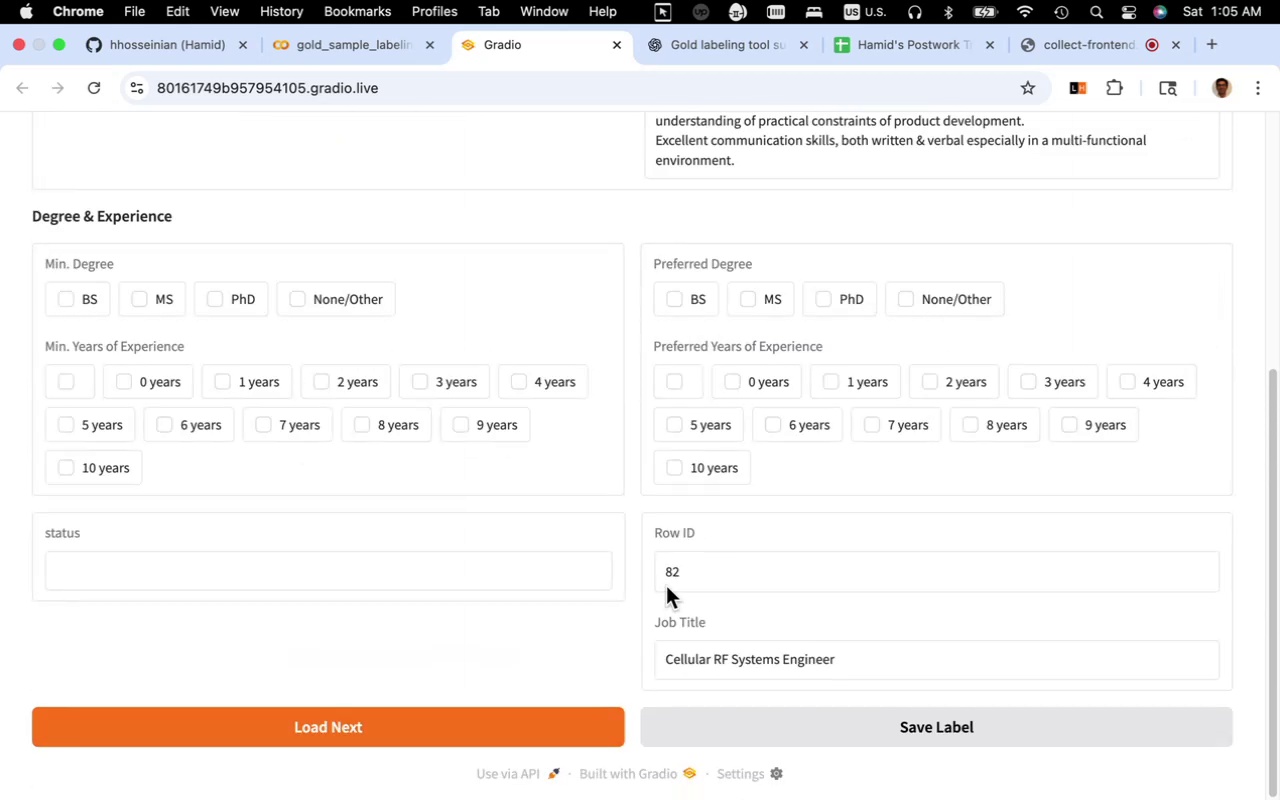 
scroll: coordinate [657, 606], scroll_direction: up, amount: 10.0
 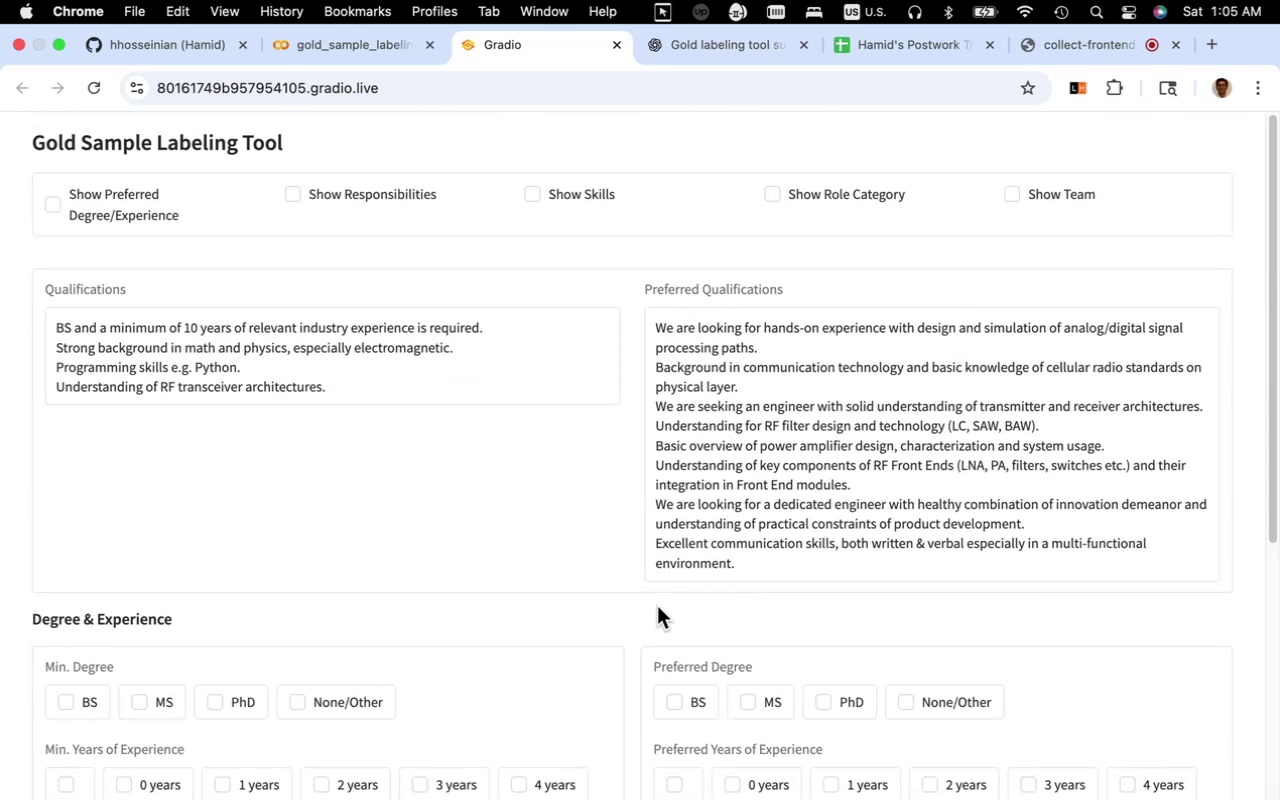 
scroll: coordinate [657, 622], scroll_direction: down, amount: 6.0
 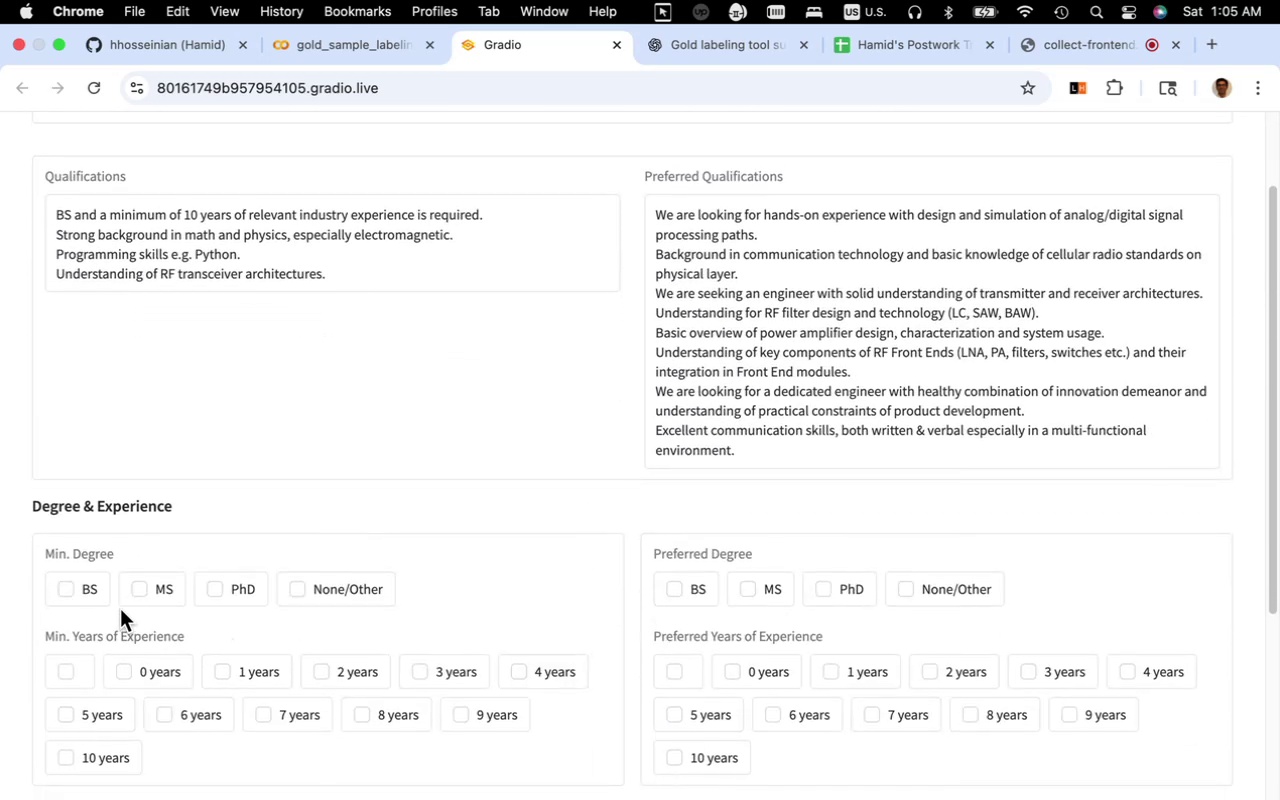 
left_click([99, 592])
 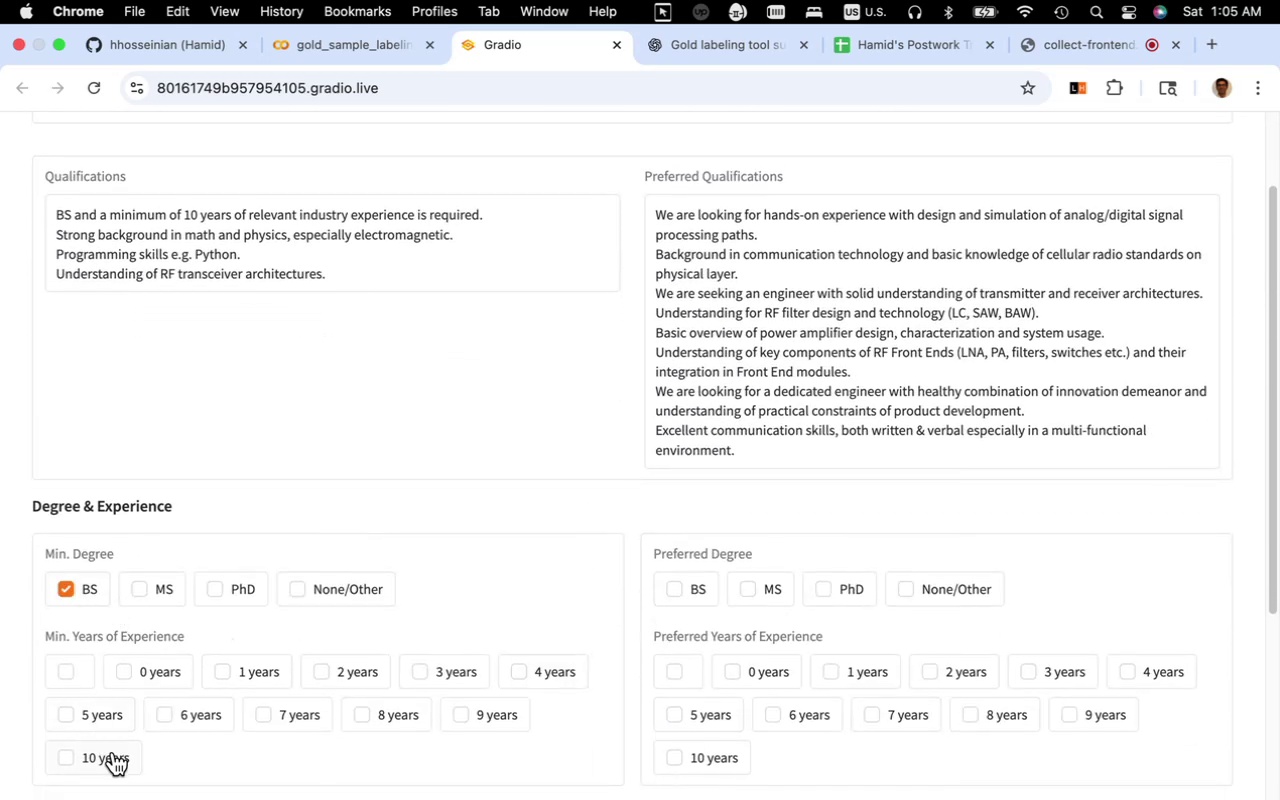 
left_click([113, 753])
 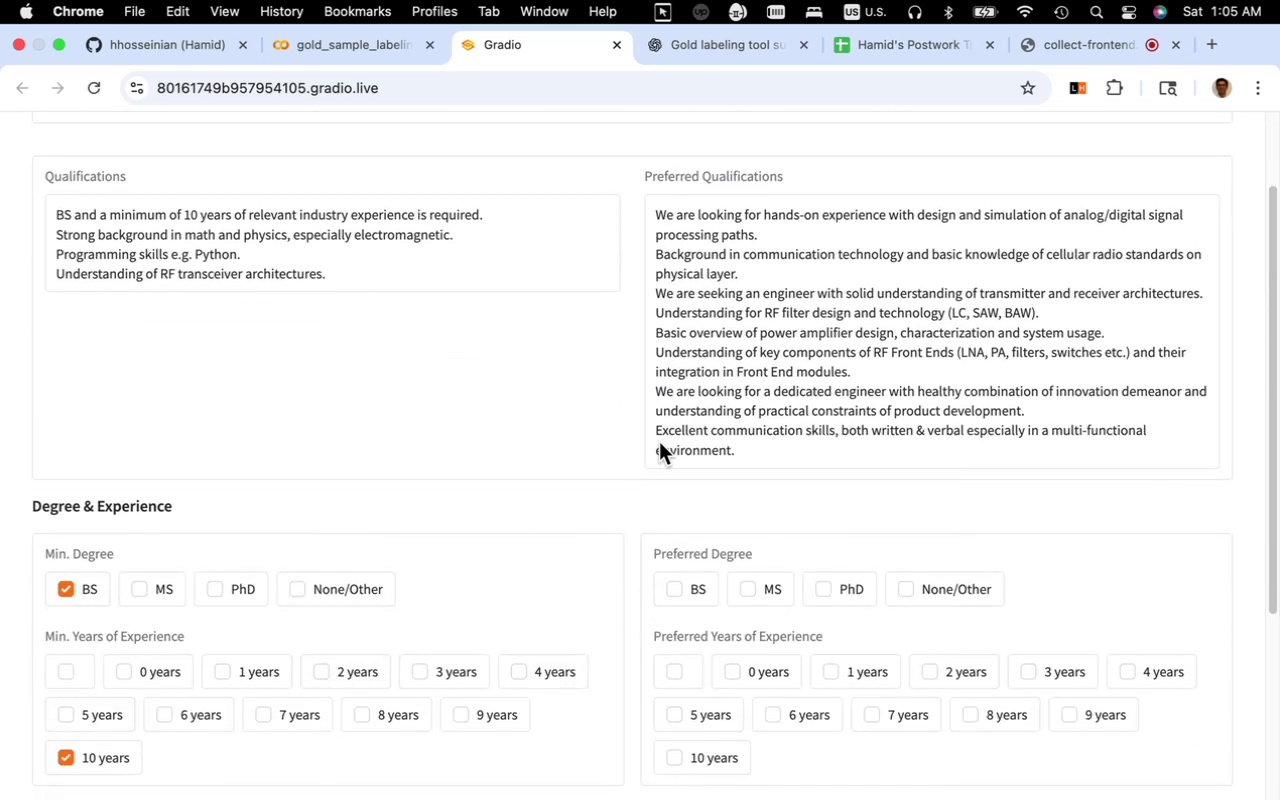 
scroll: coordinate [678, 428], scroll_direction: down, amount: 2.0
 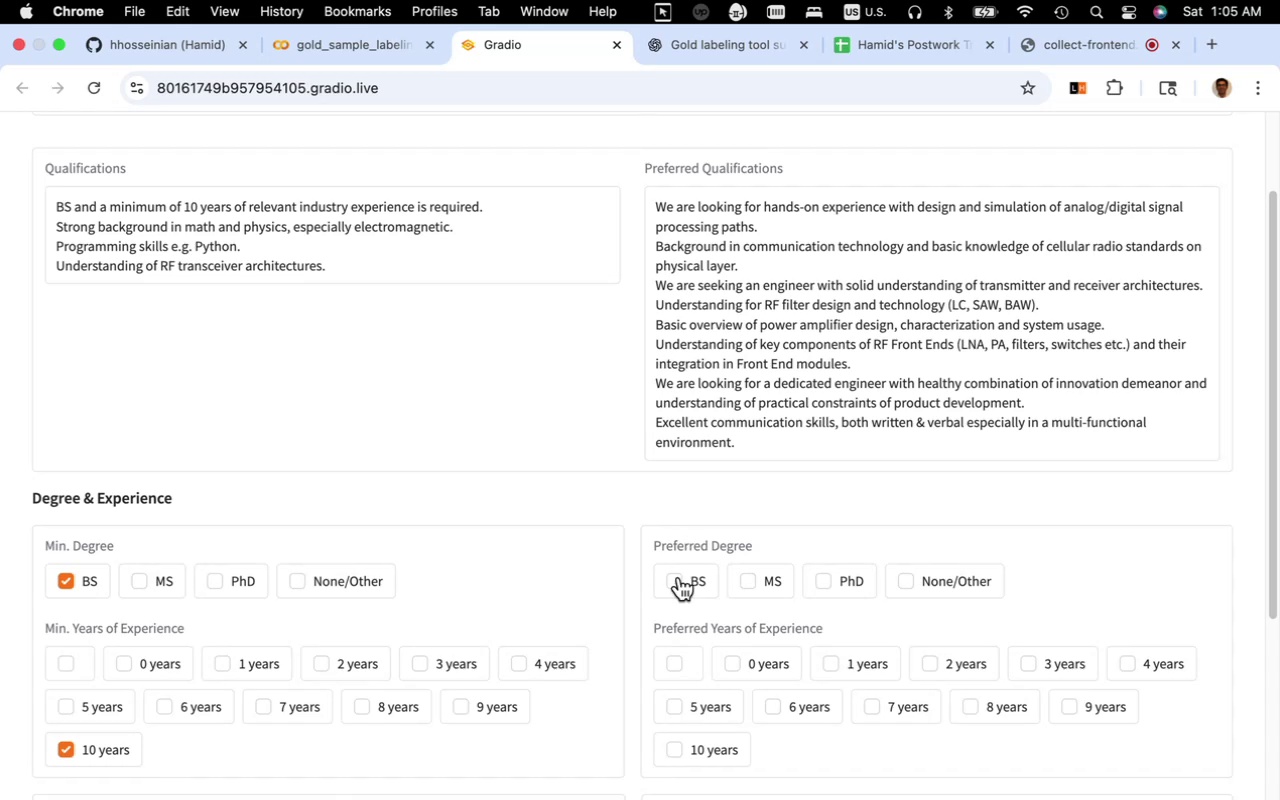 
left_click([919, 579])
 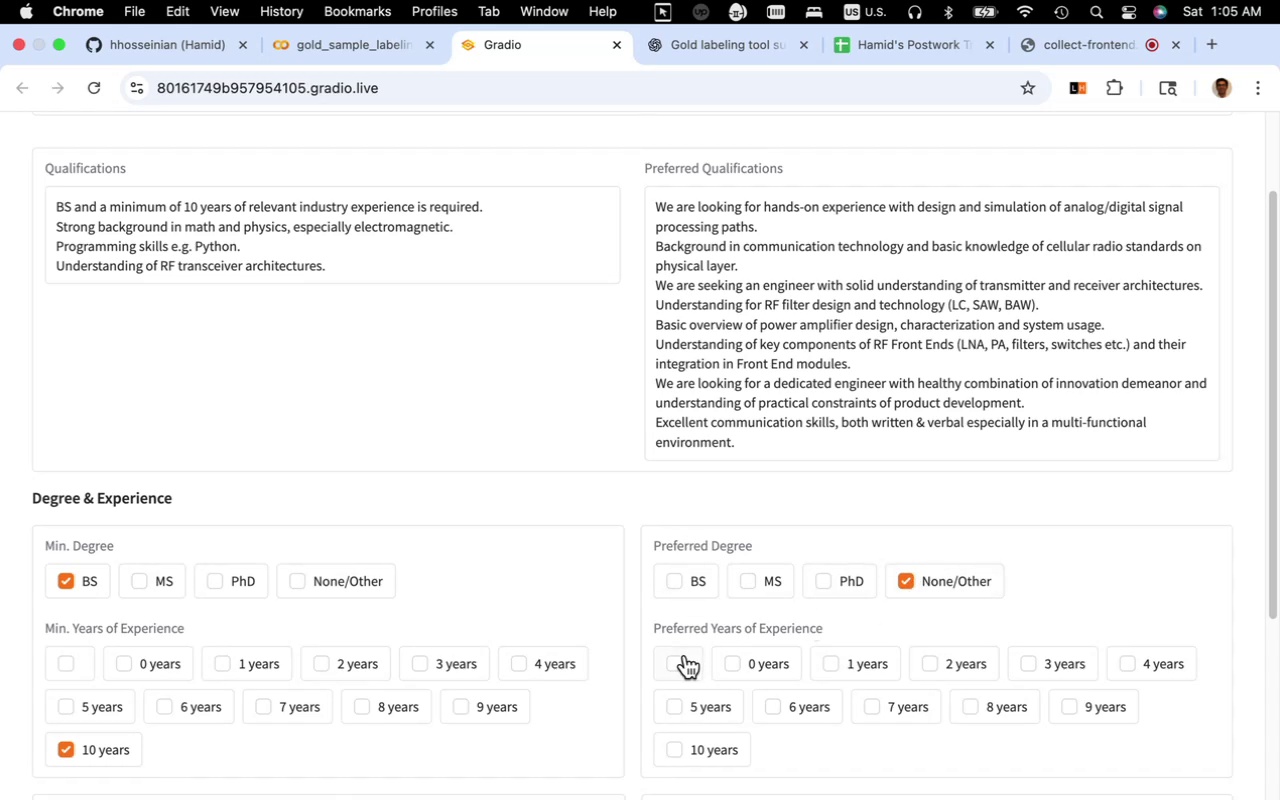 
left_click([685, 655])
 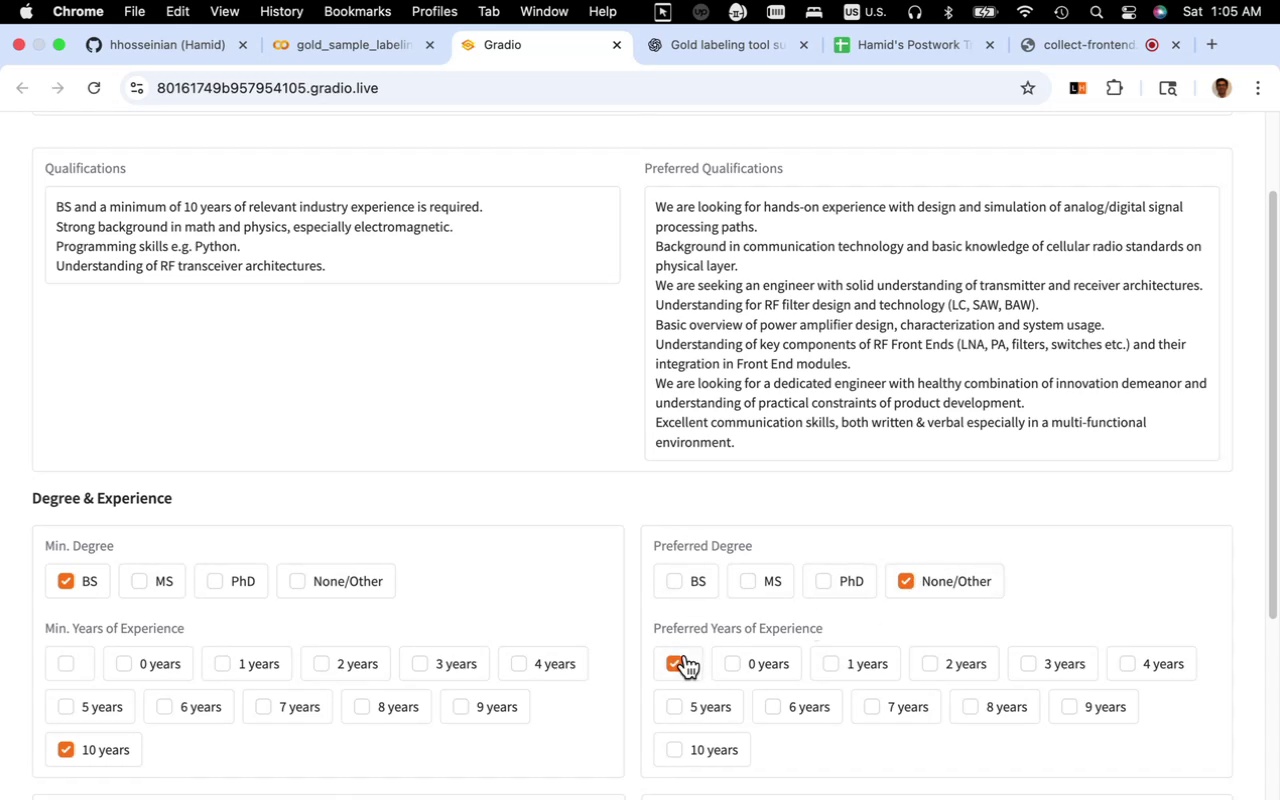 
scroll: coordinate [797, 722], scroll_direction: down, amount: 22.0
 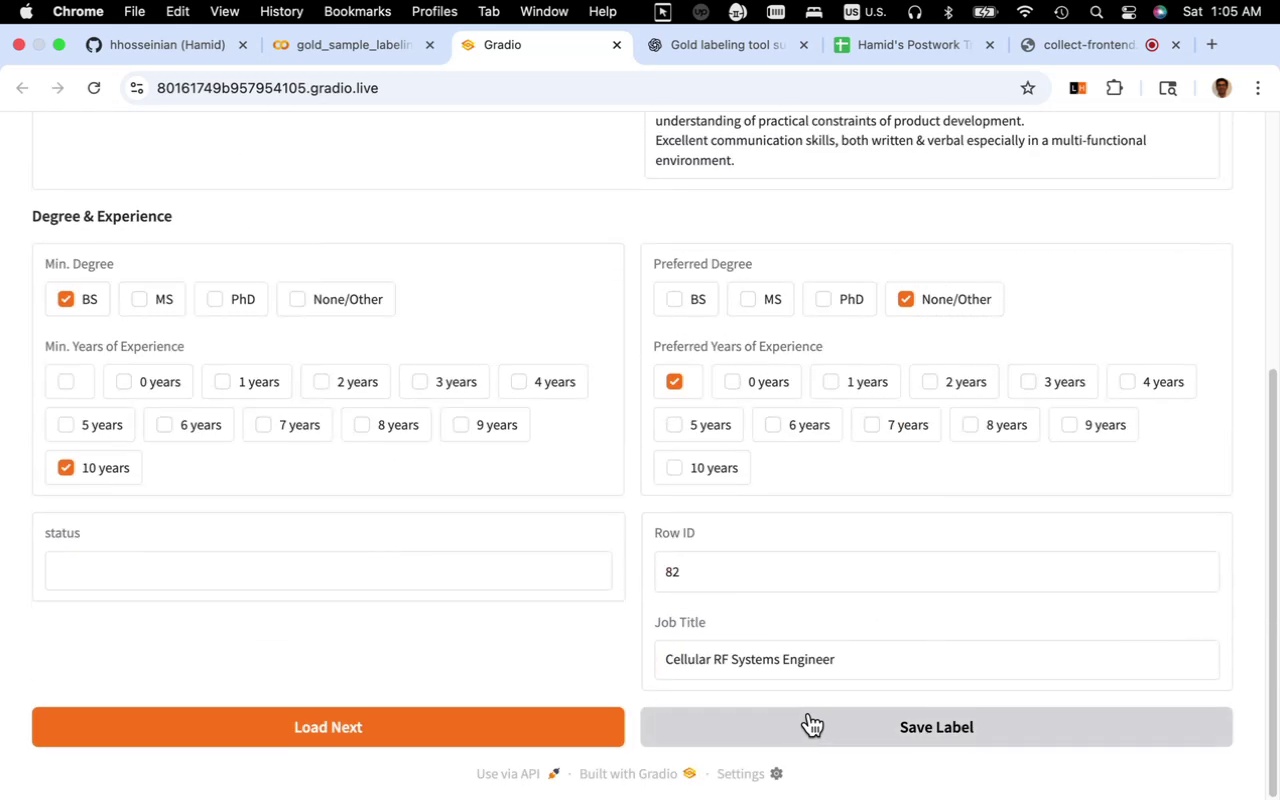 
left_click([810, 713])
 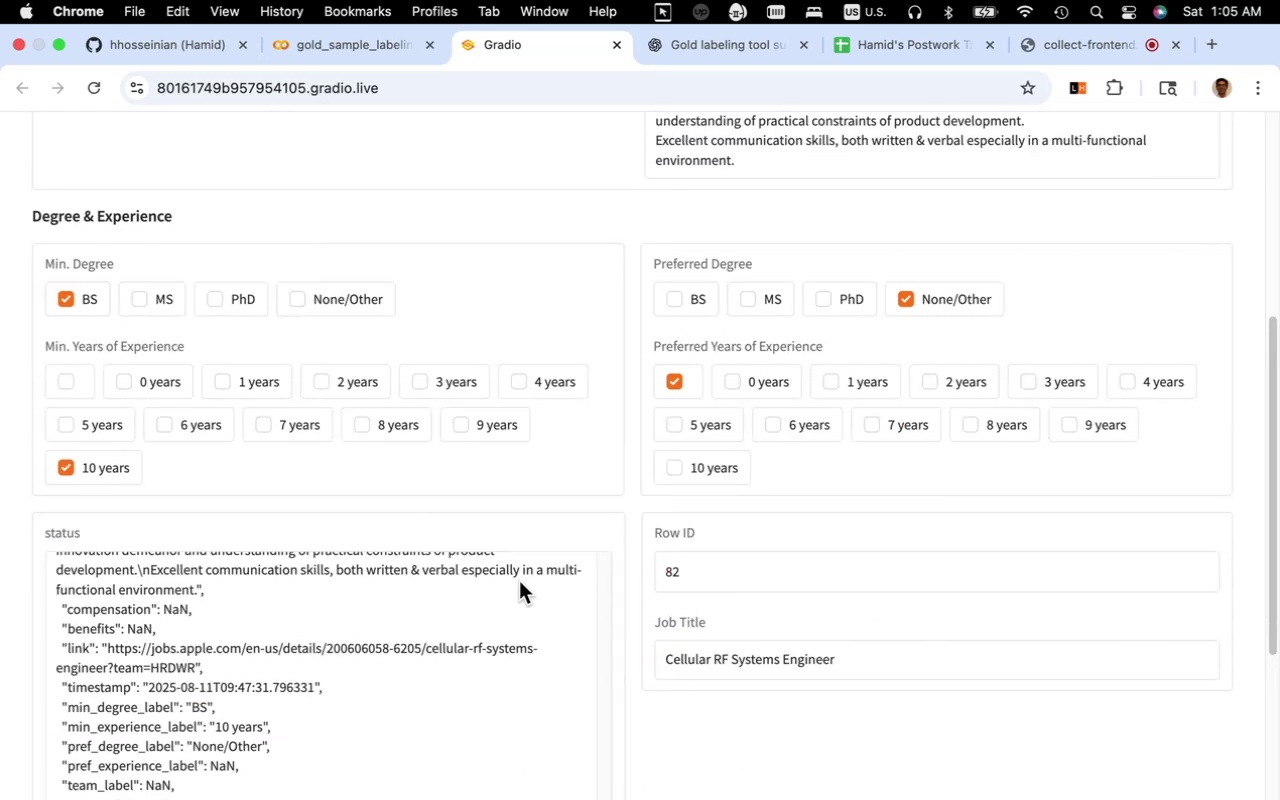 
scroll: coordinate [531, 630], scroll_direction: down, amount: 25.0
 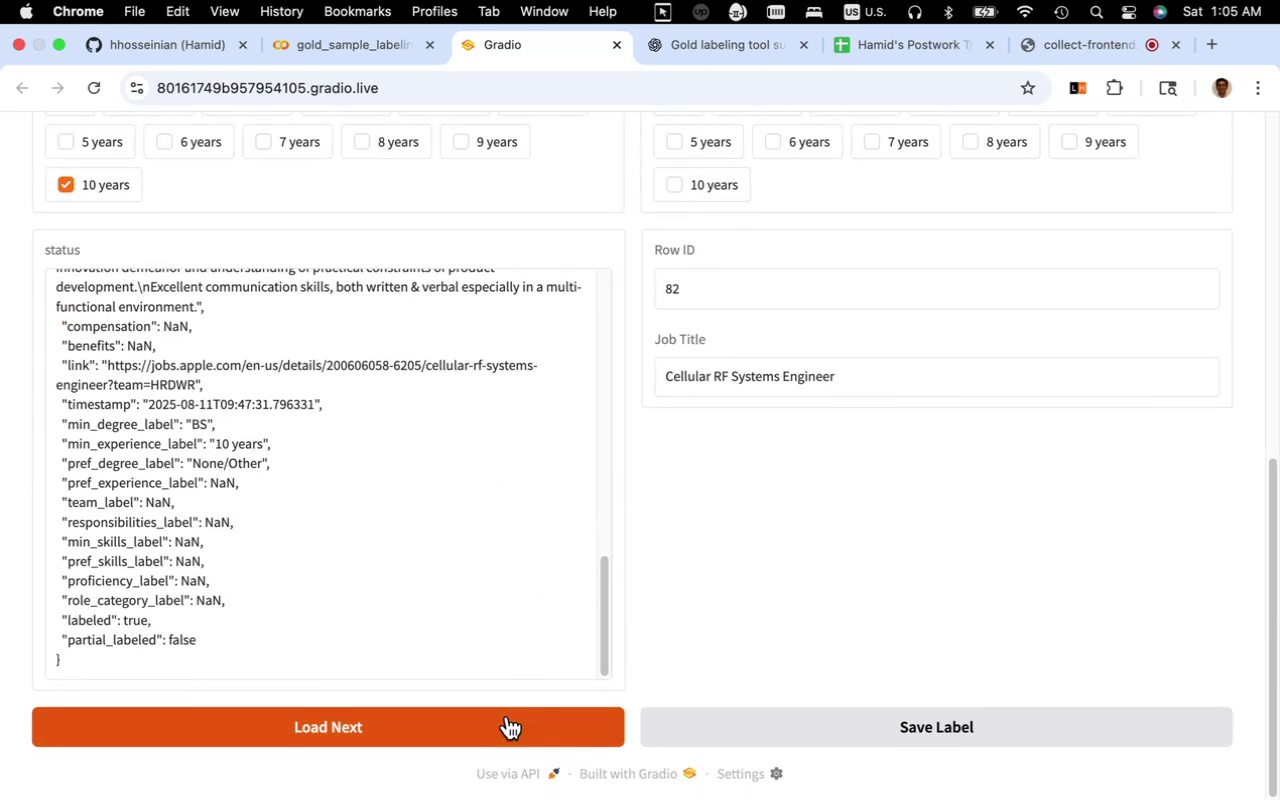 
left_click([508, 721])
 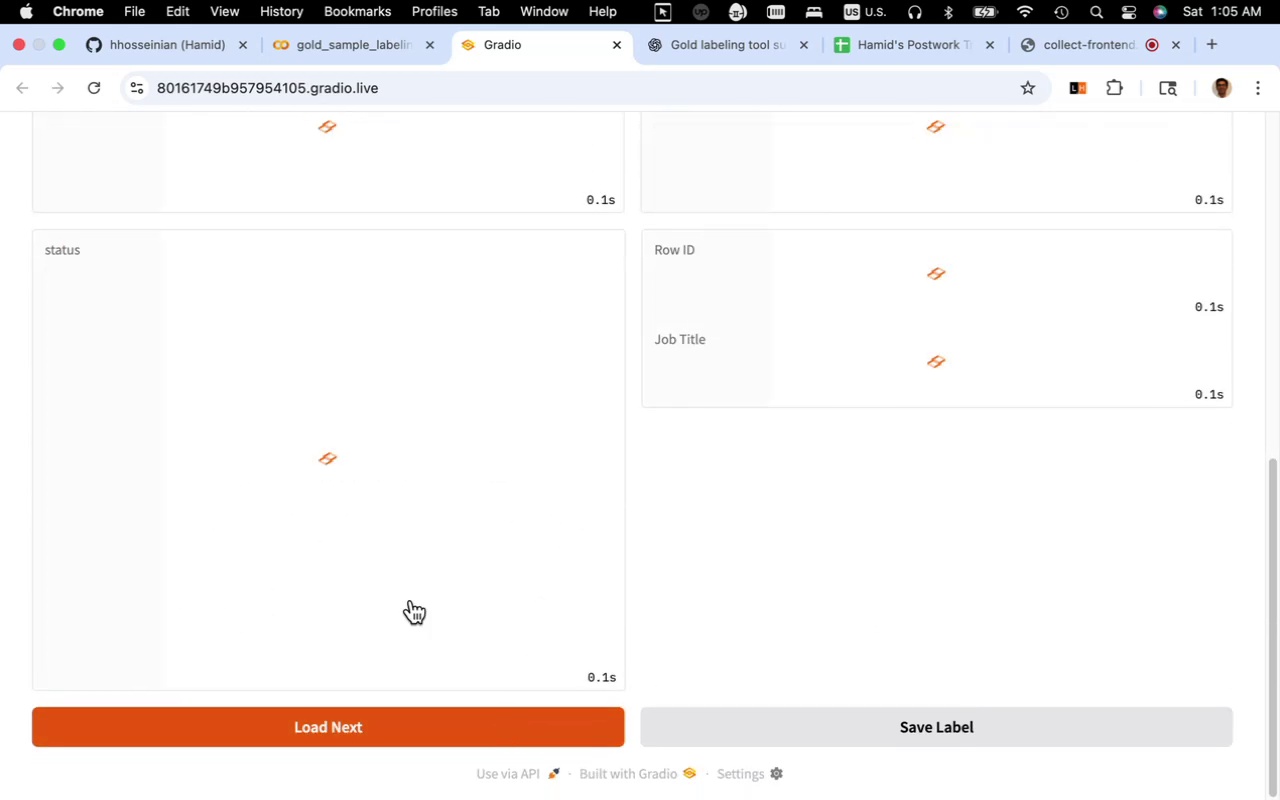 
scroll: coordinate [410, 600], scroll_direction: up, amount: 7.0
 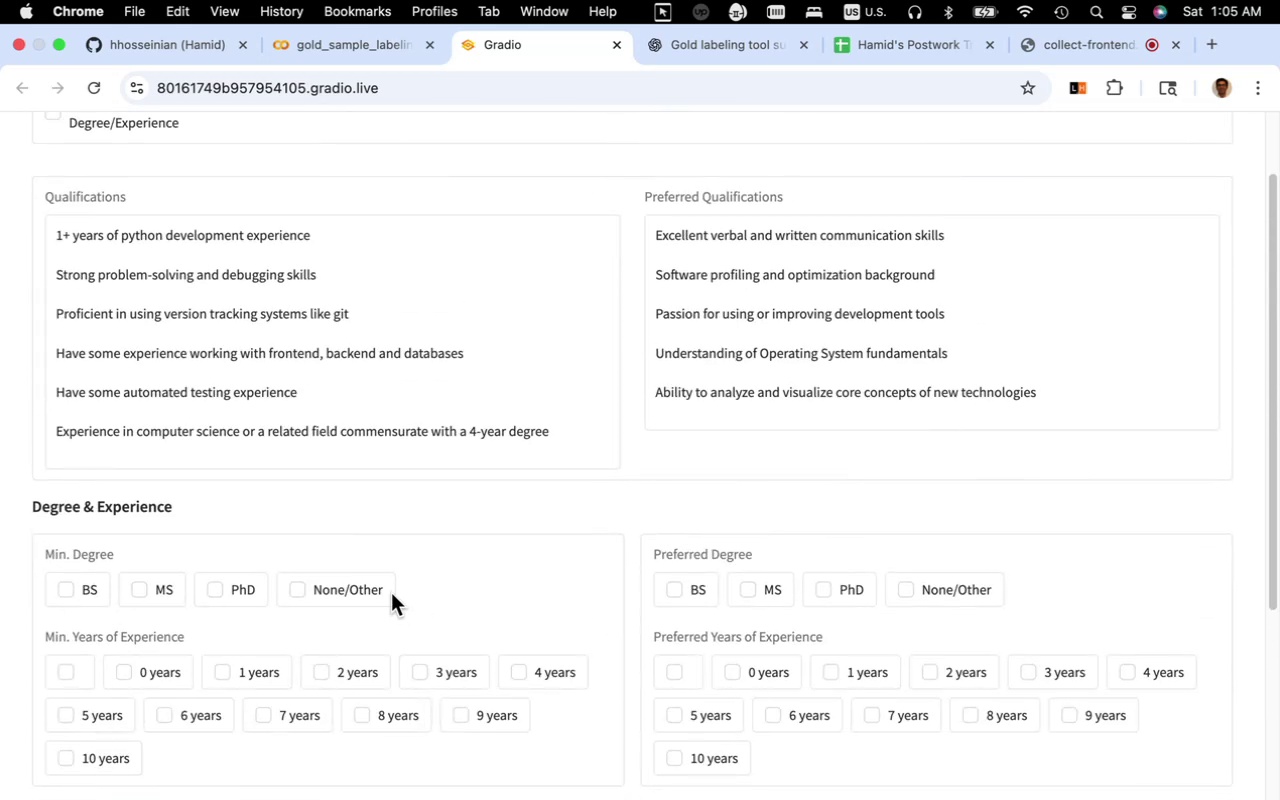 
scroll: coordinate [377, 590], scroll_direction: down, amount: 3.0
 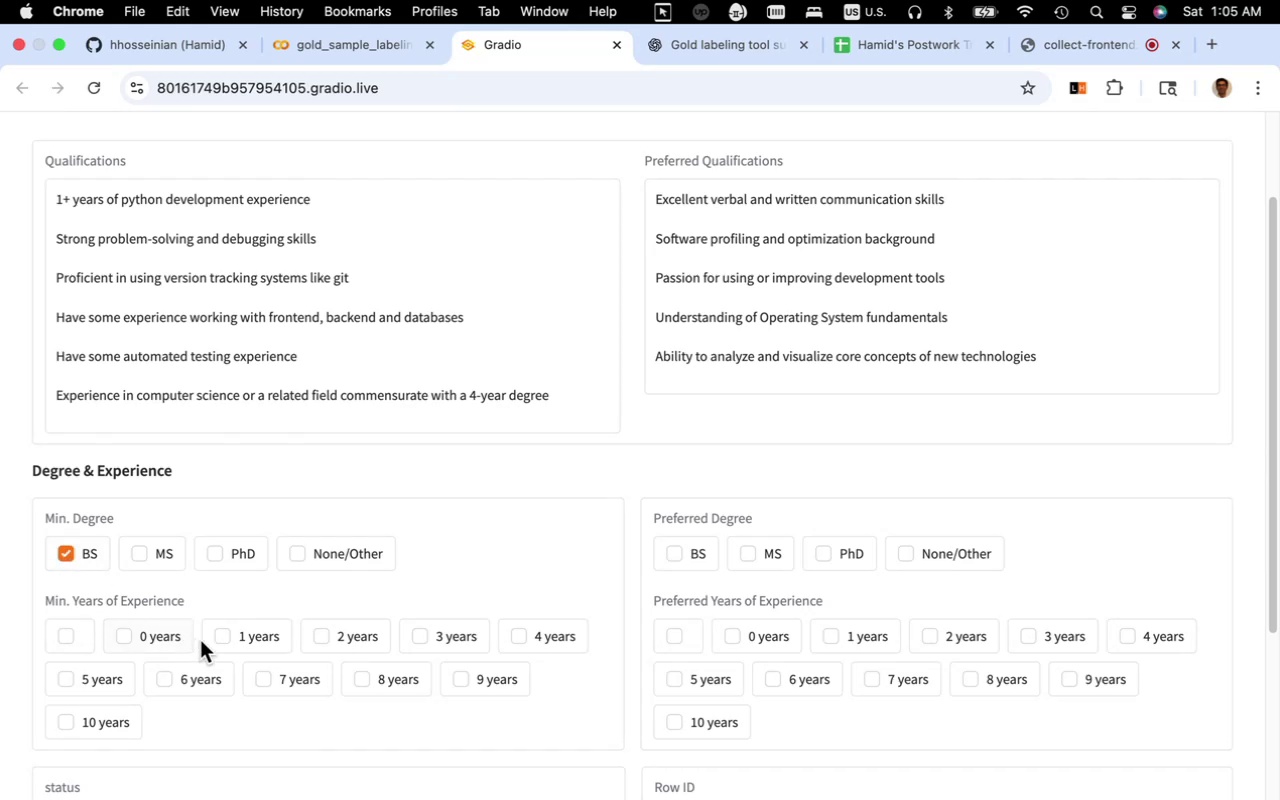 
left_click([229, 637])
 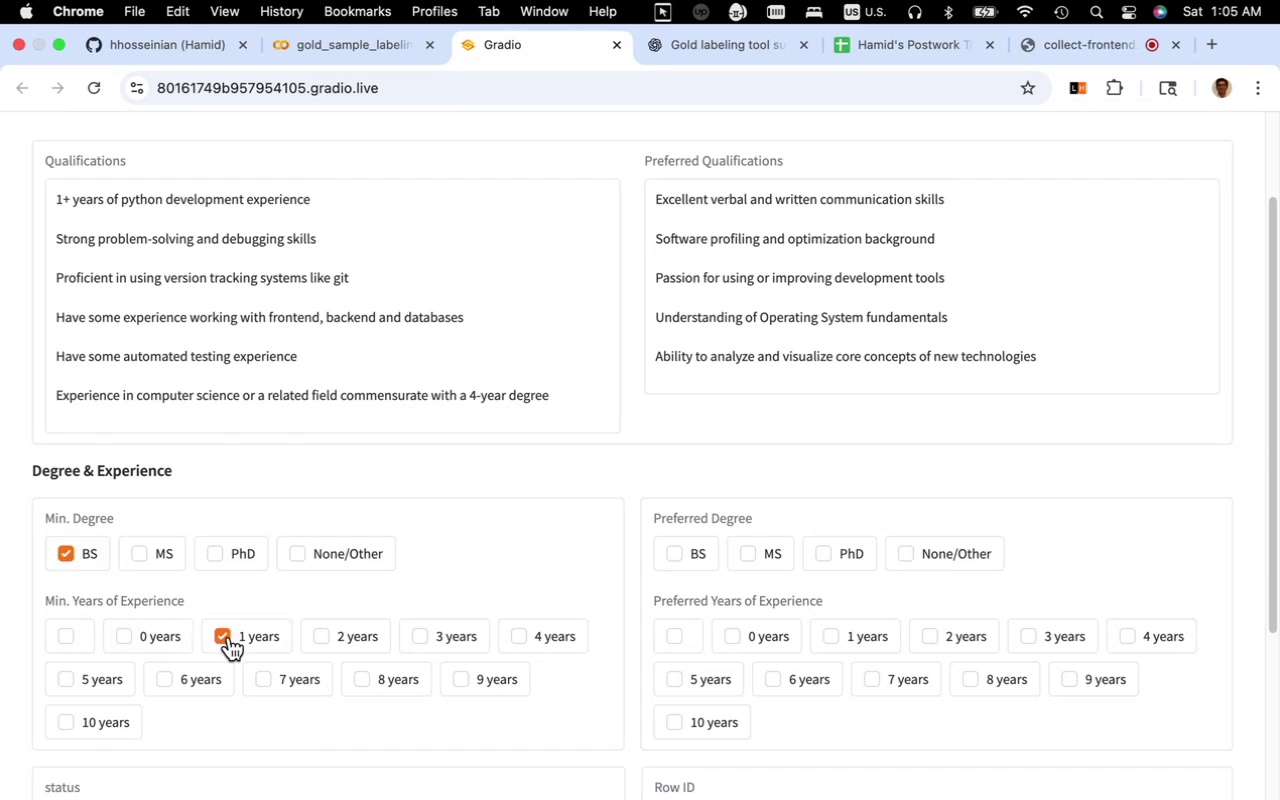 
wait(11.02)
 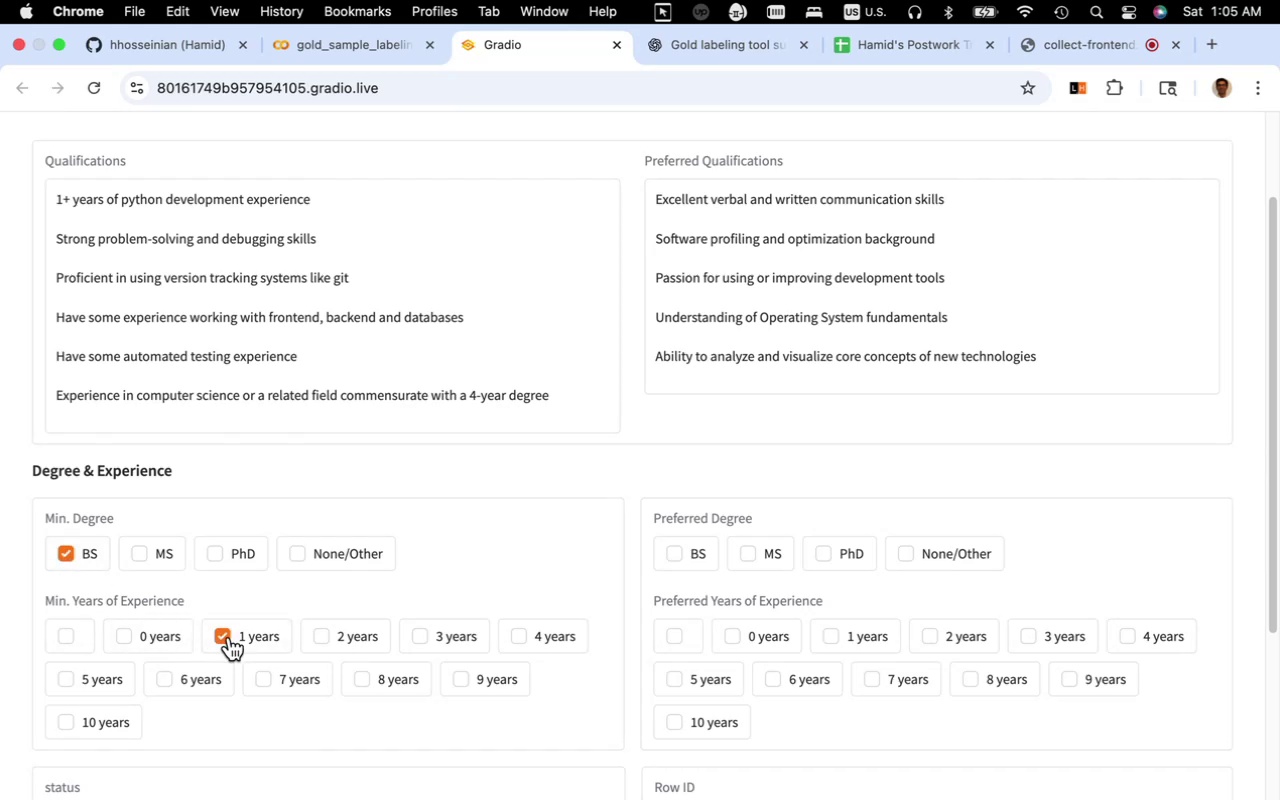 
left_click([905, 548])
 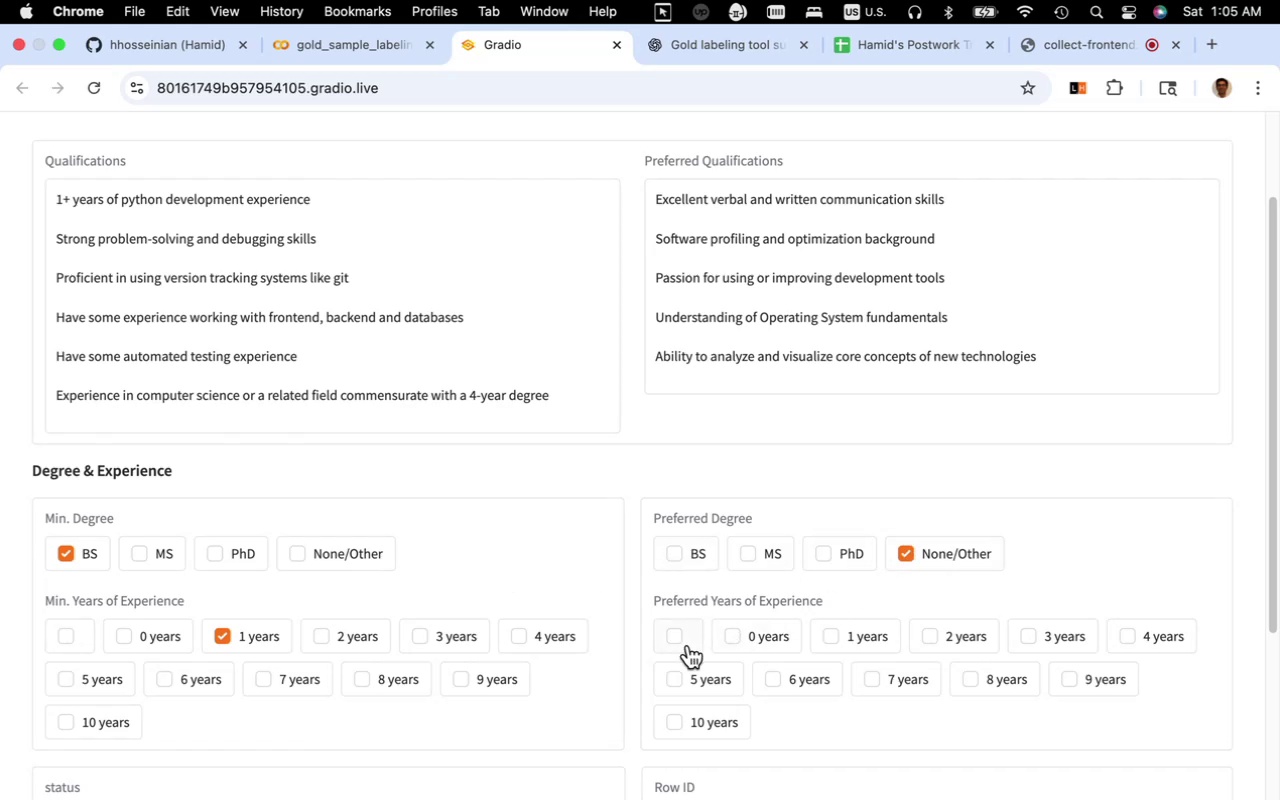 
left_click([686, 641])
 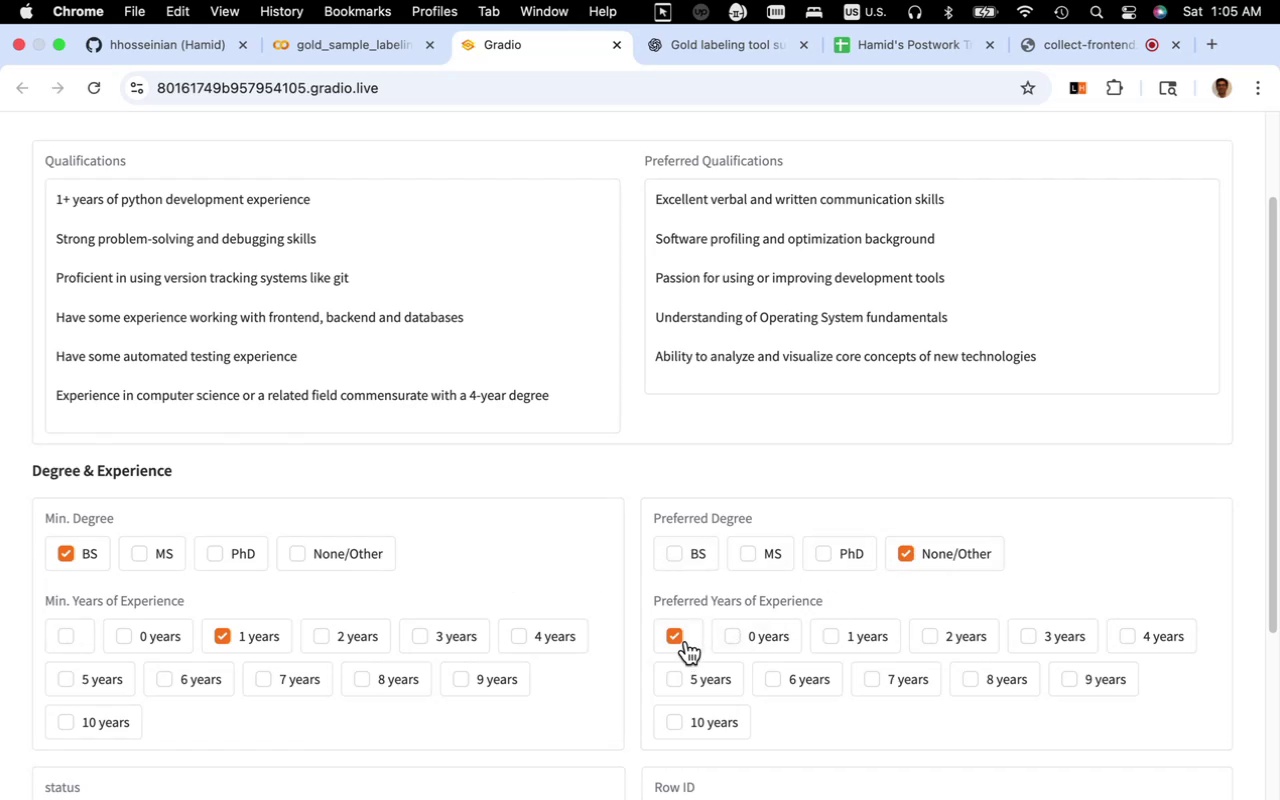 
scroll: coordinate [738, 670], scroll_direction: down, amount: 19.0
 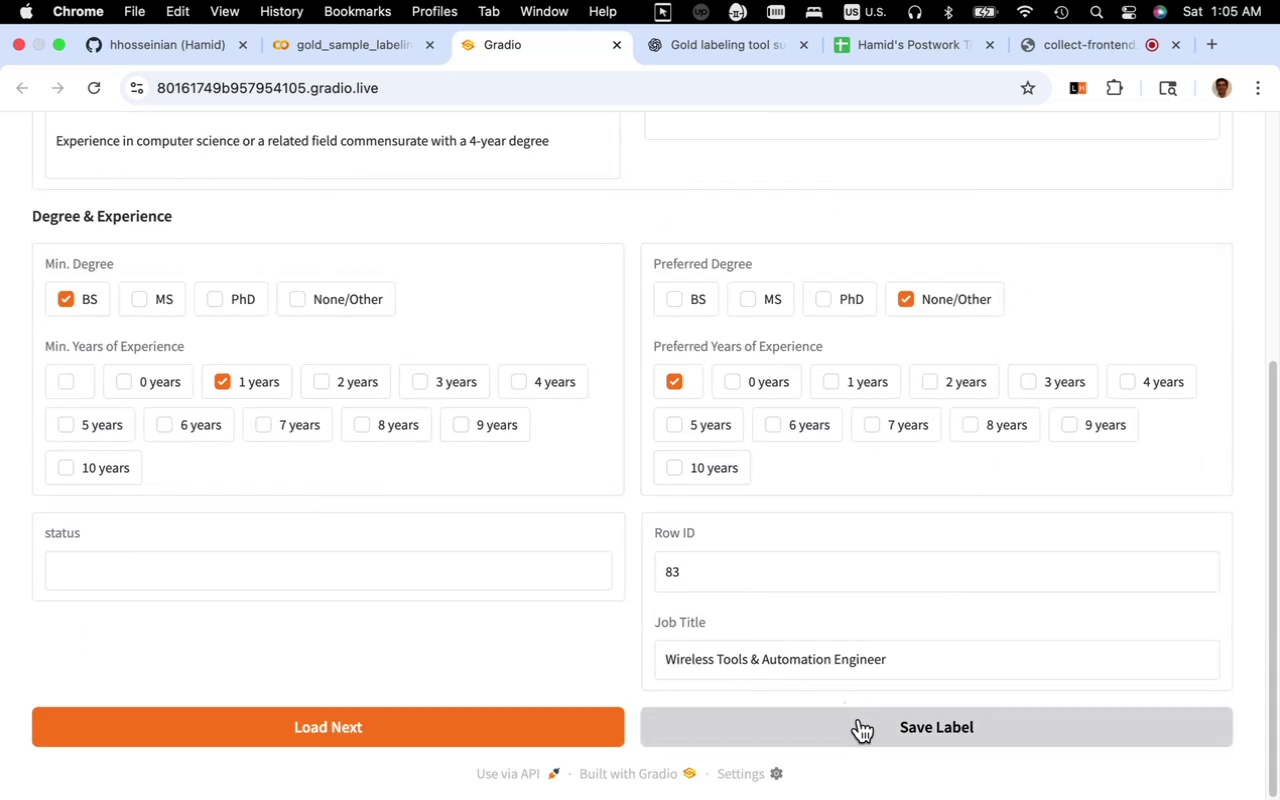 
left_click([860, 722])
 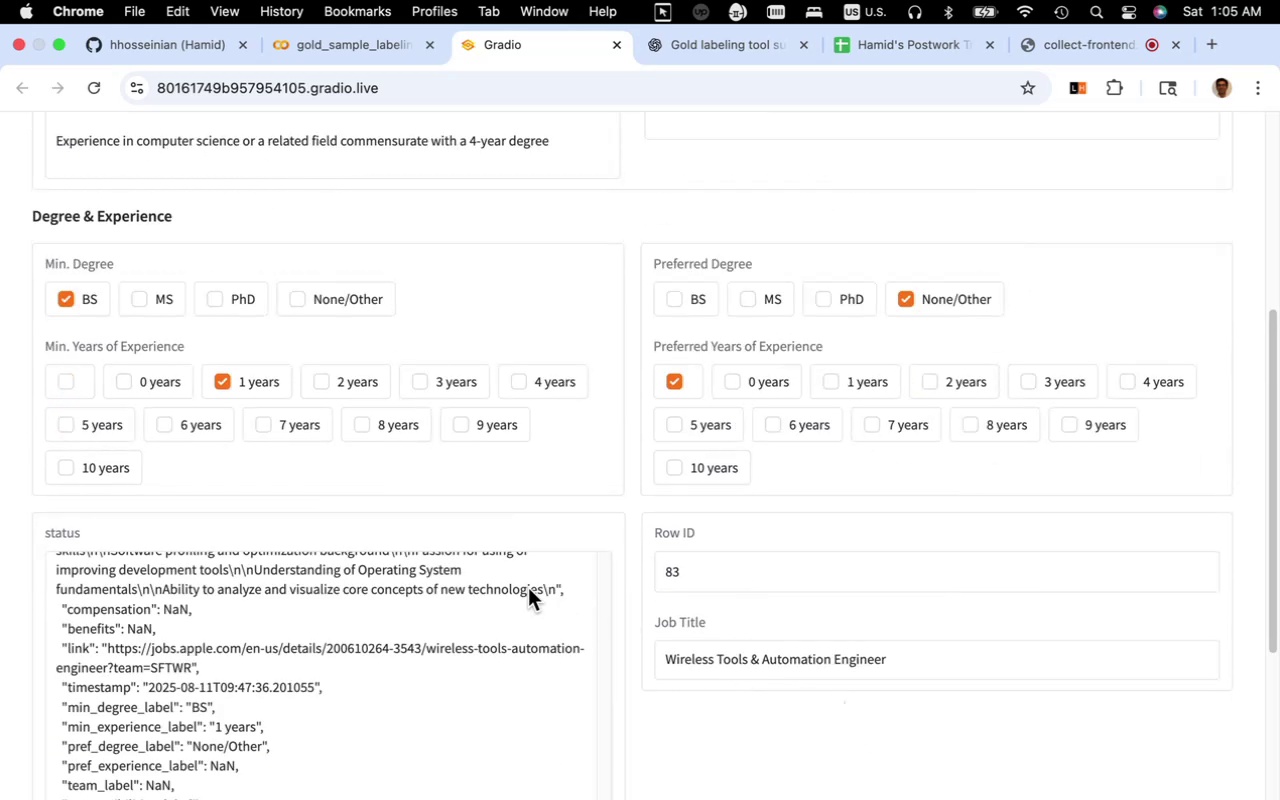 
scroll: coordinate [523, 628], scroll_direction: down, amount: 28.0
 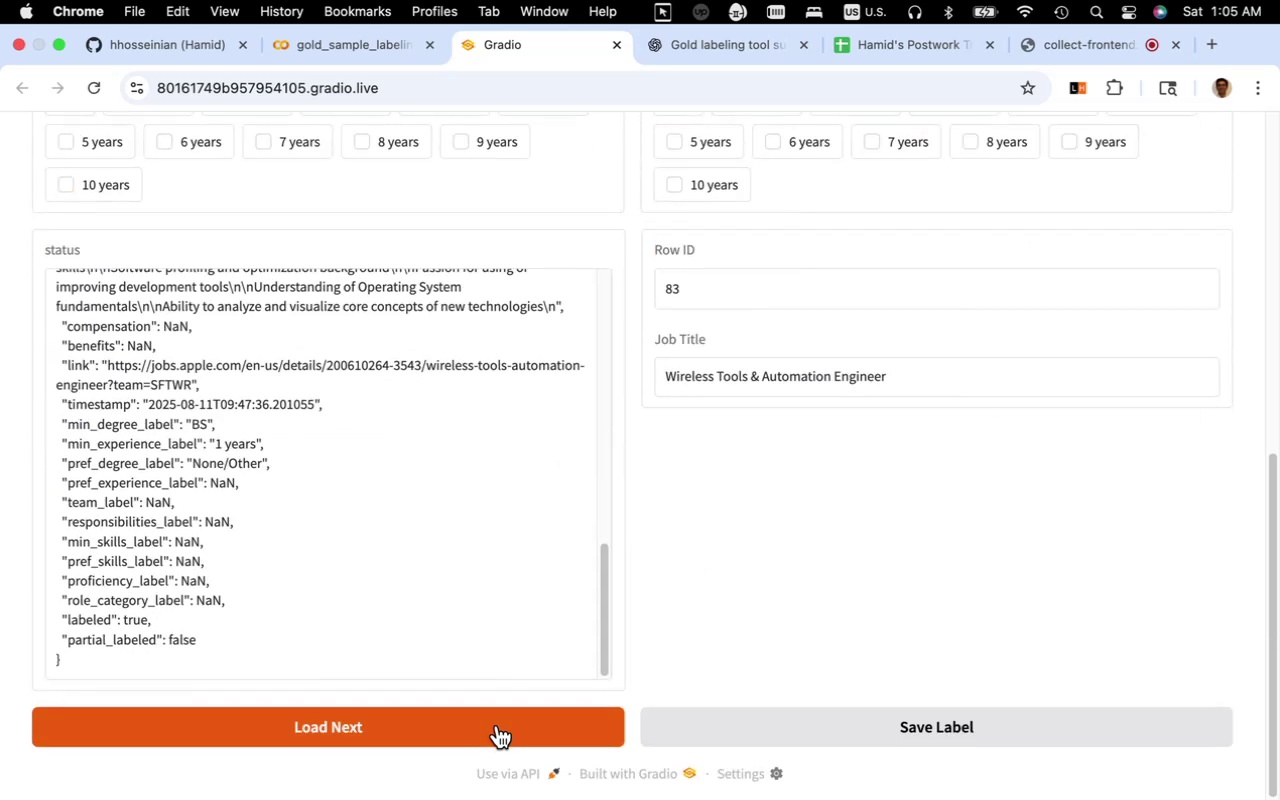 
left_click([496, 729])
 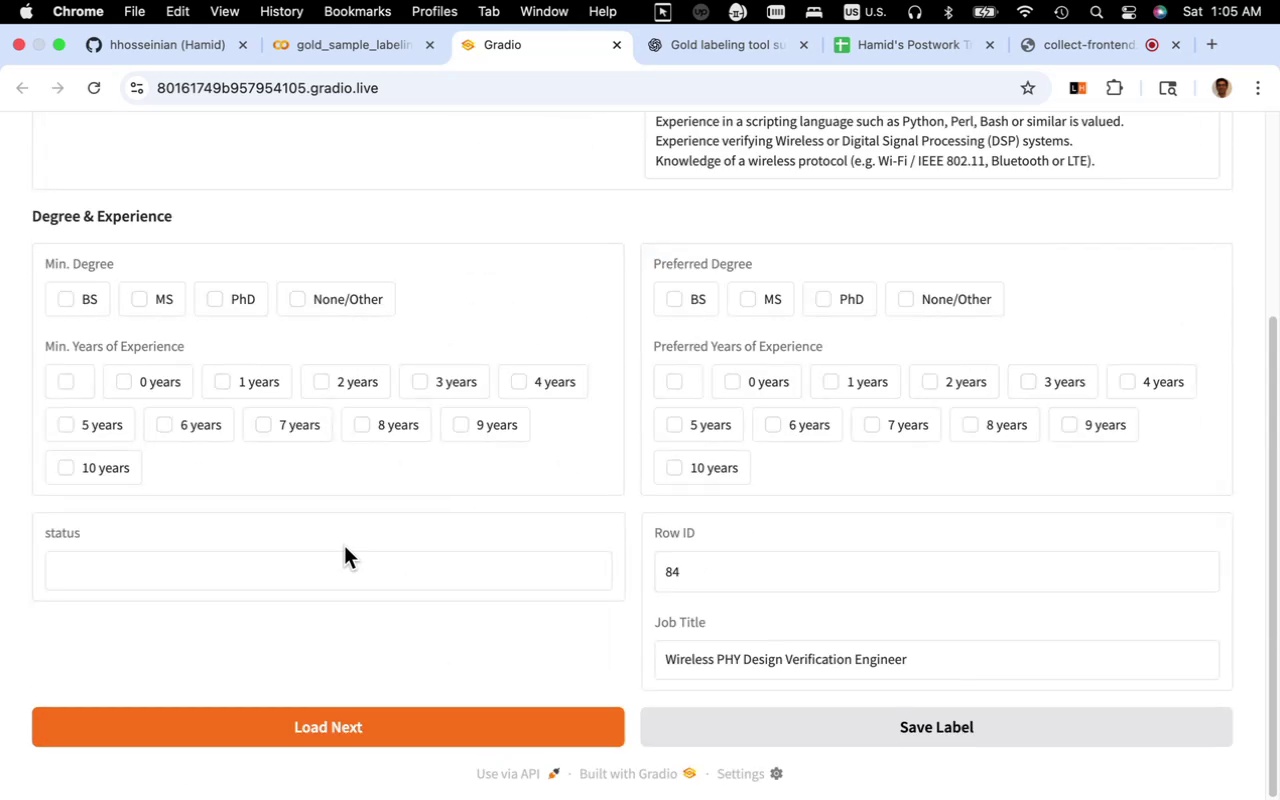 
scroll: coordinate [344, 546], scroll_direction: up, amount: 8.0
 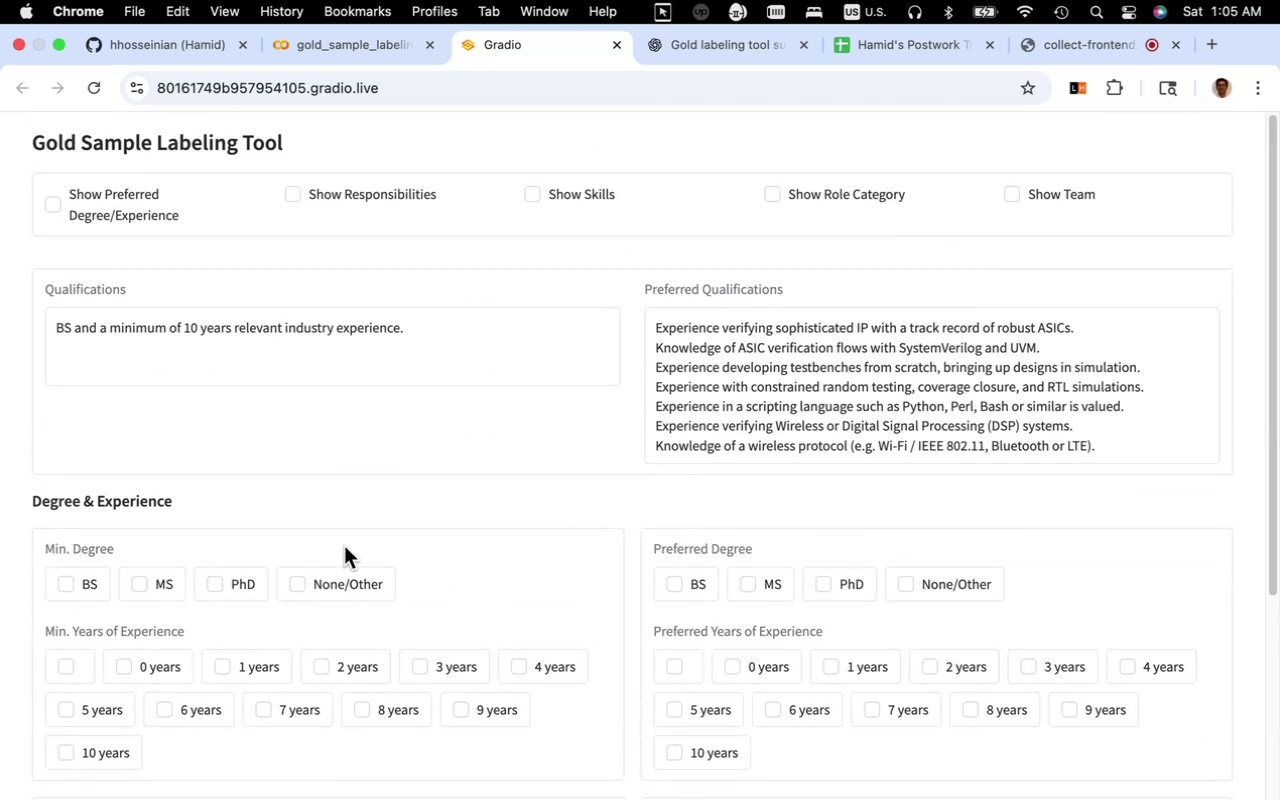 
scroll: coordinate [344, 546], scroll_direction: down, amount: 5.0
 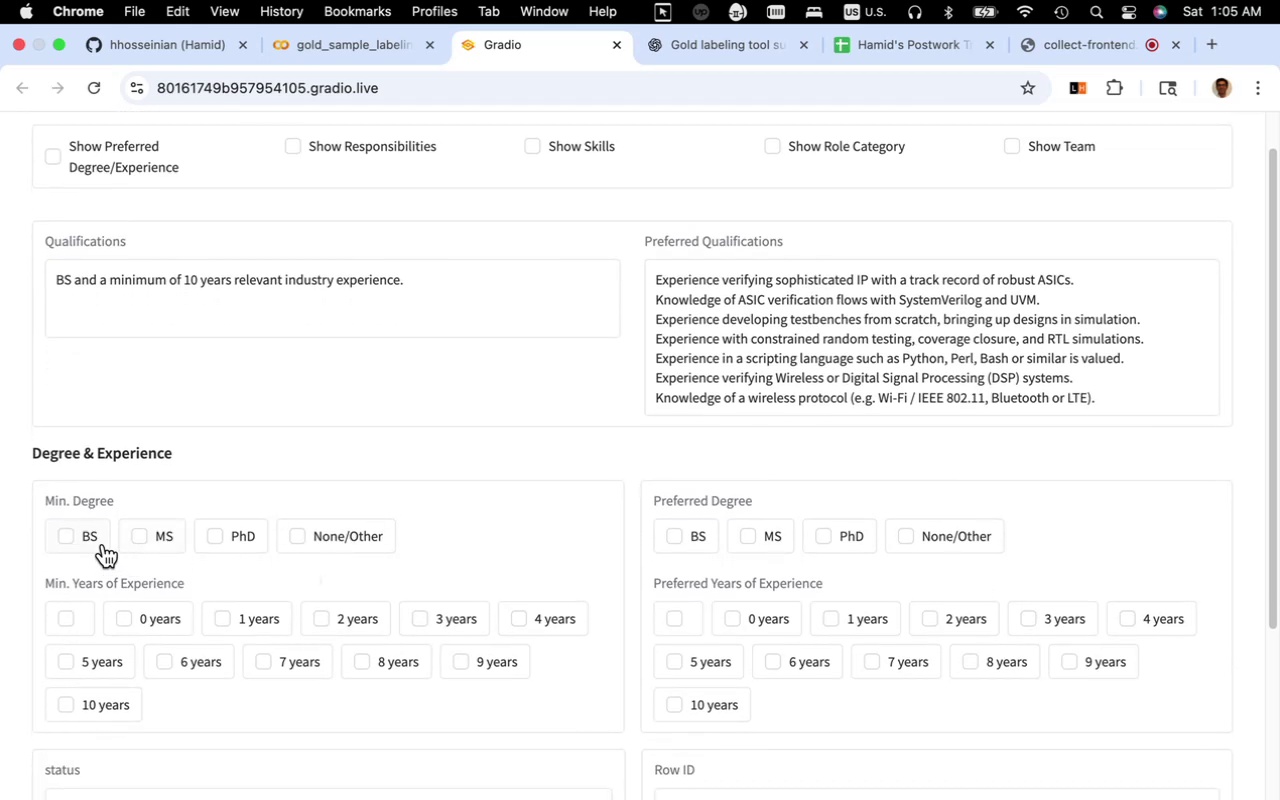 
left_click([98, 542])
 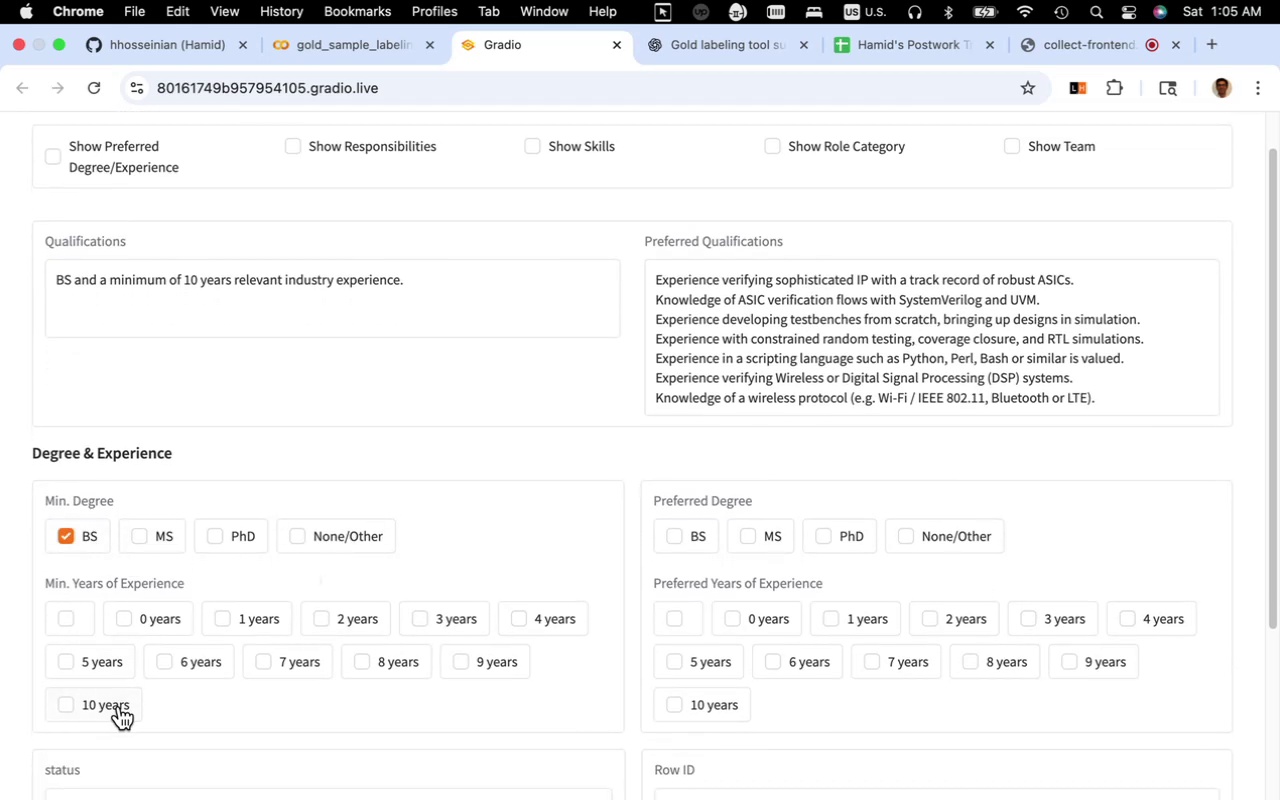 
left_click([119, 706])
 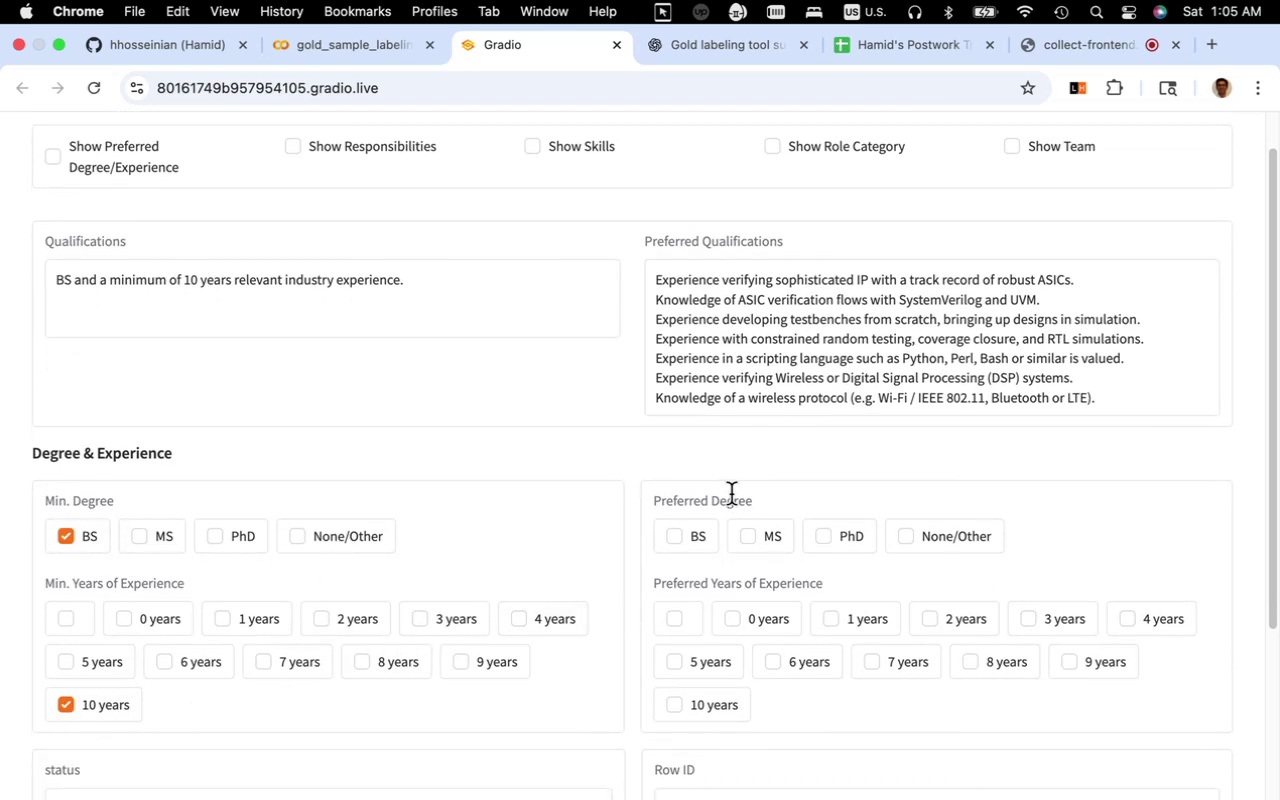 
left_click([920, 536])
 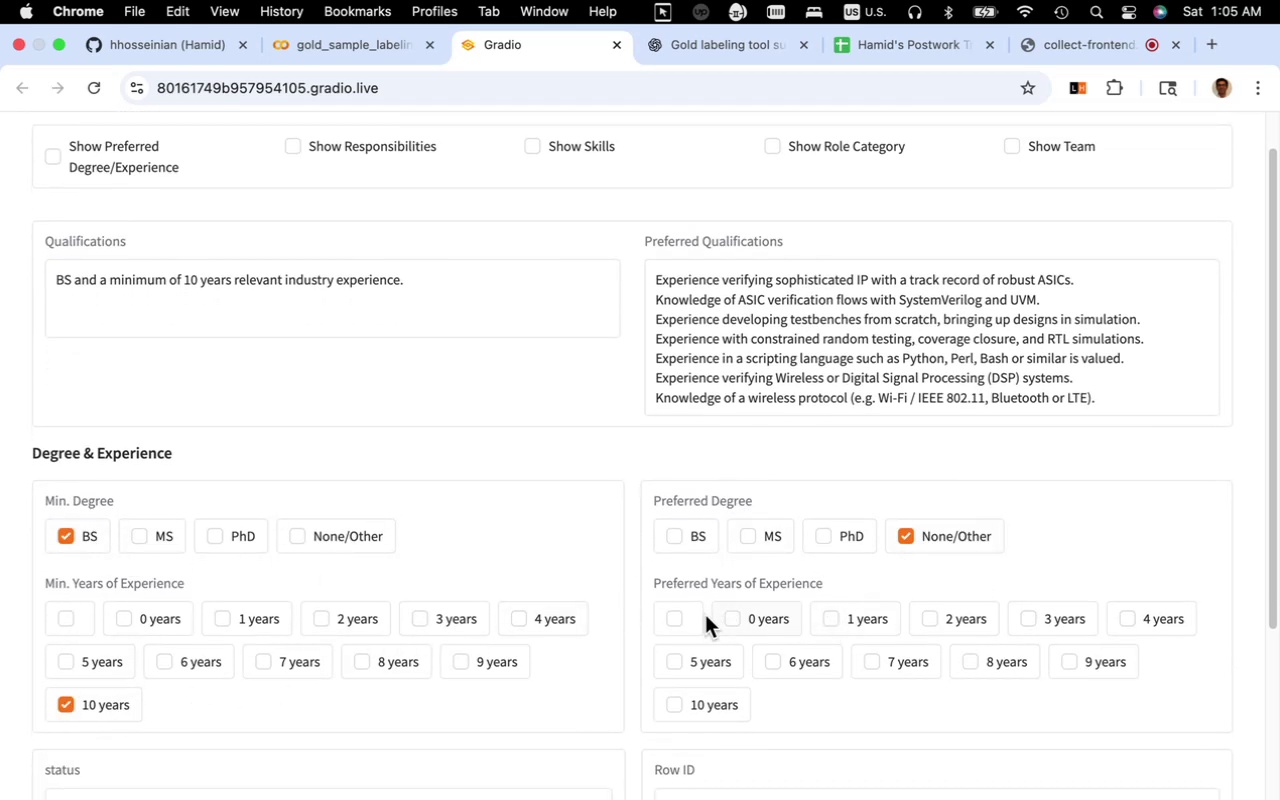 
left_click([691, 615])
 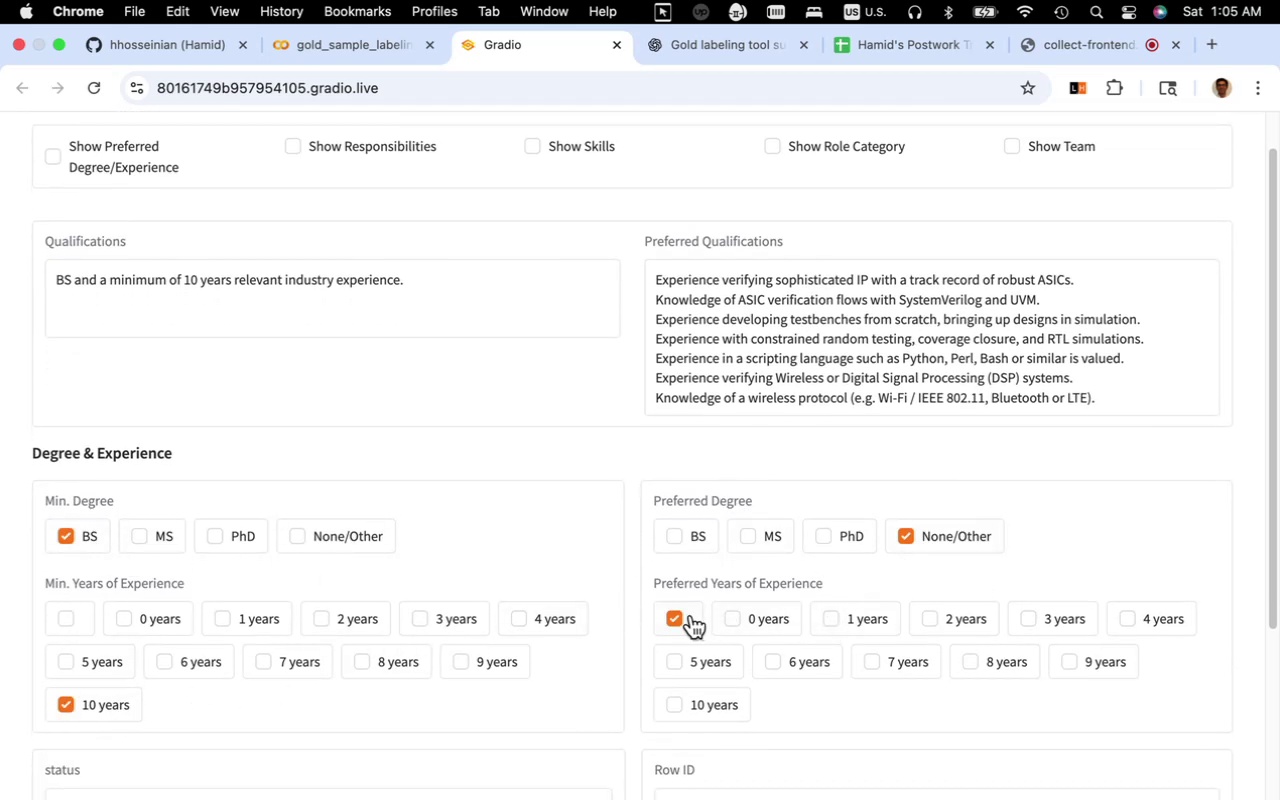 
scroll: coordinate [735, 691], scroll_direction: down, amount: 21.0
 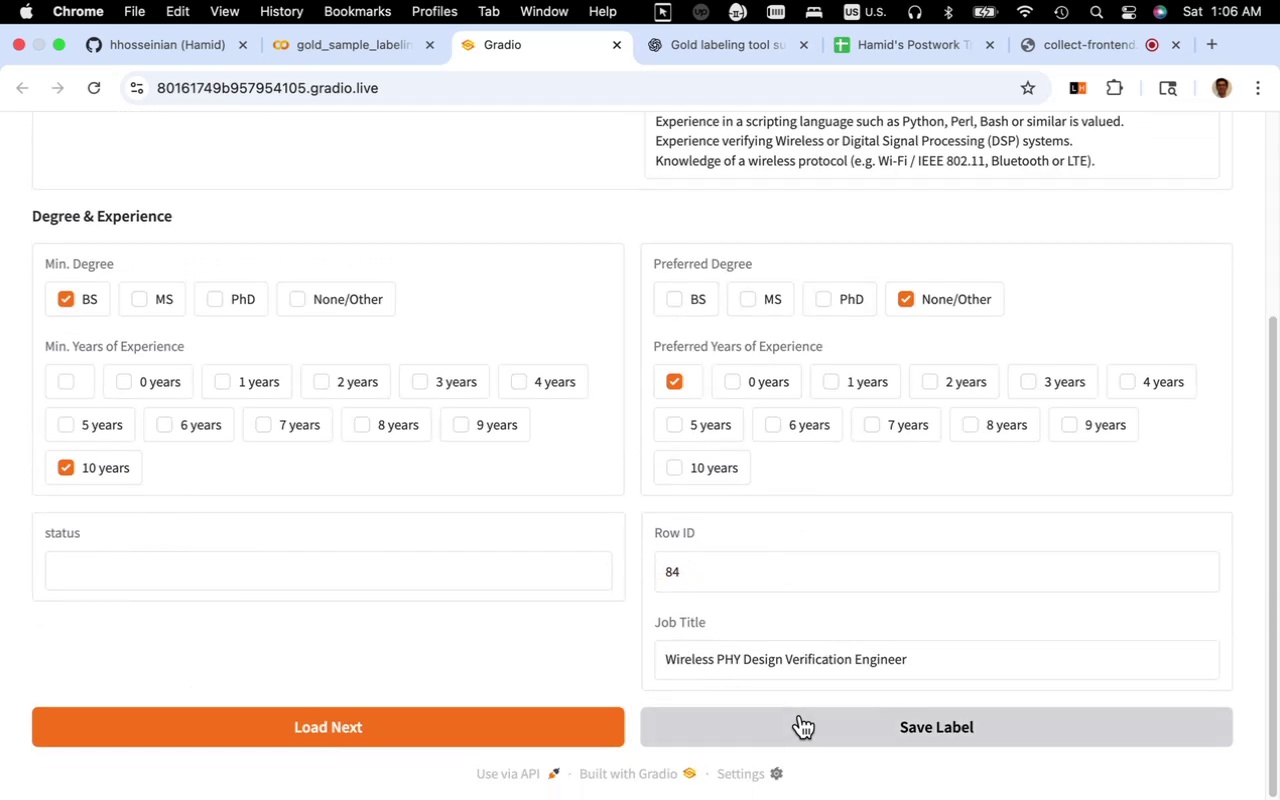 
left_click([800, 716])
 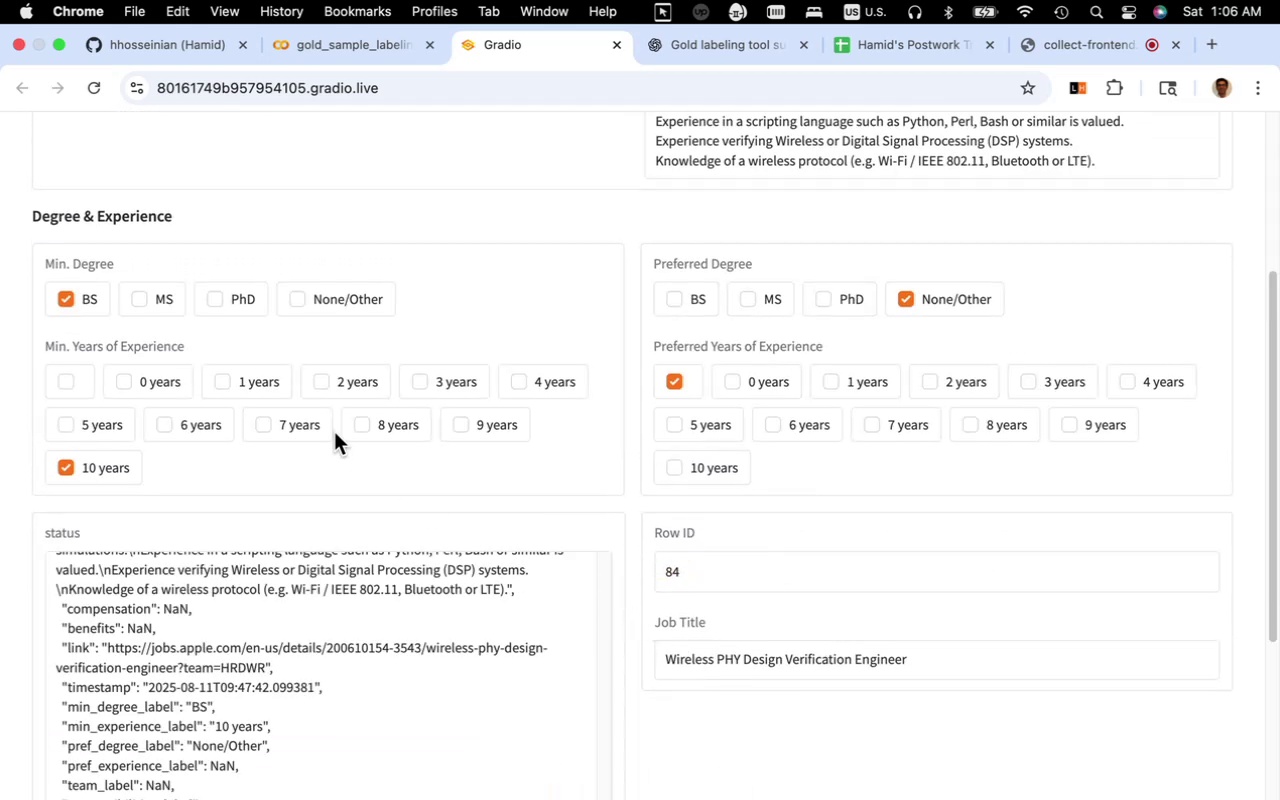 
scroll: coordinate [376, 546], scroll_direction: down, amount: 14.0
 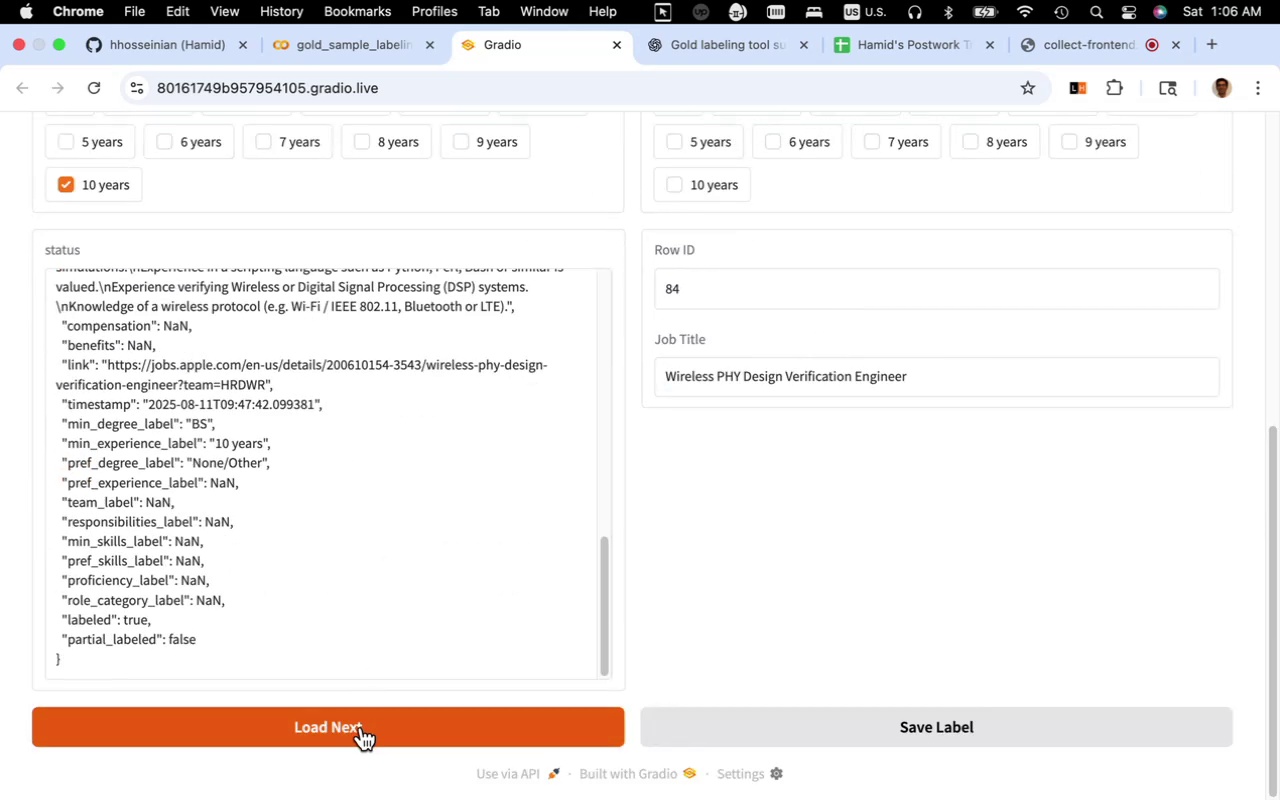 
left_click([365, 732])
 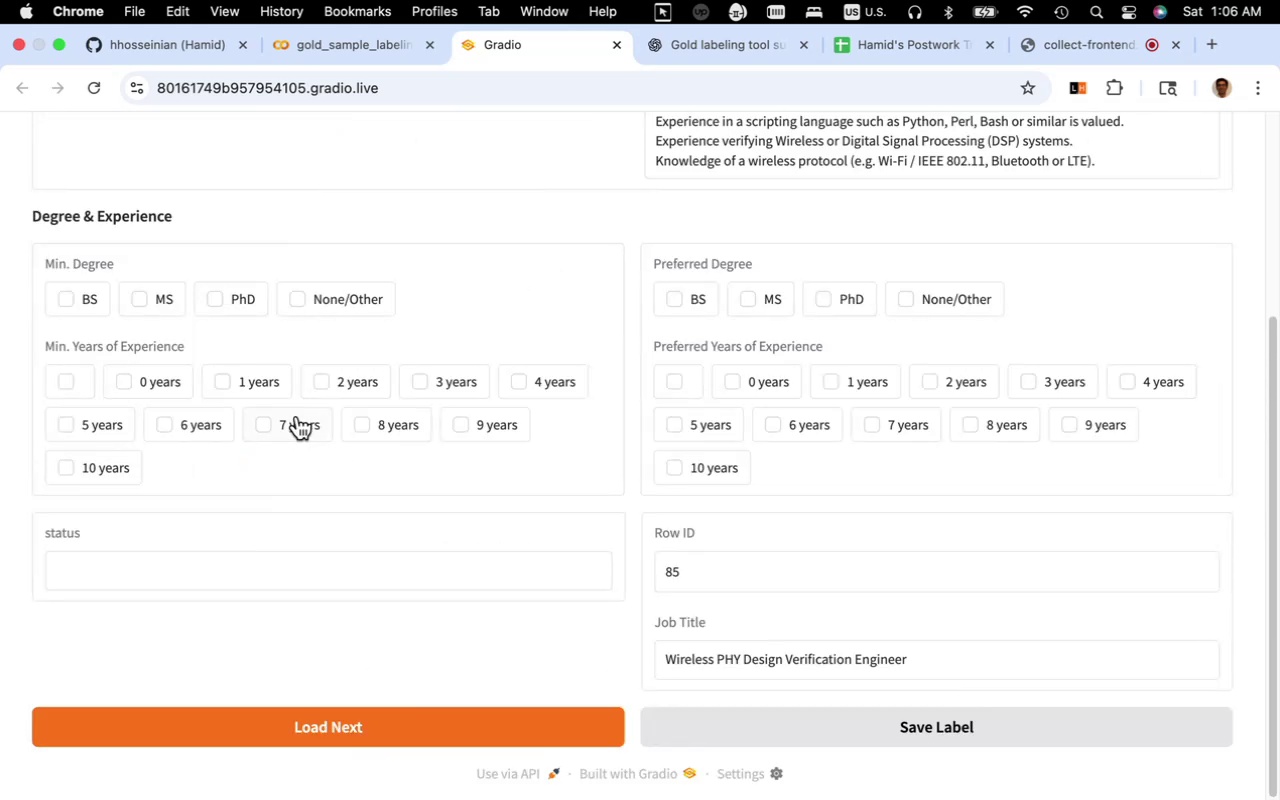 
scroll: coordinate [297, 415], scroll_direction: up, amount: 4.0
 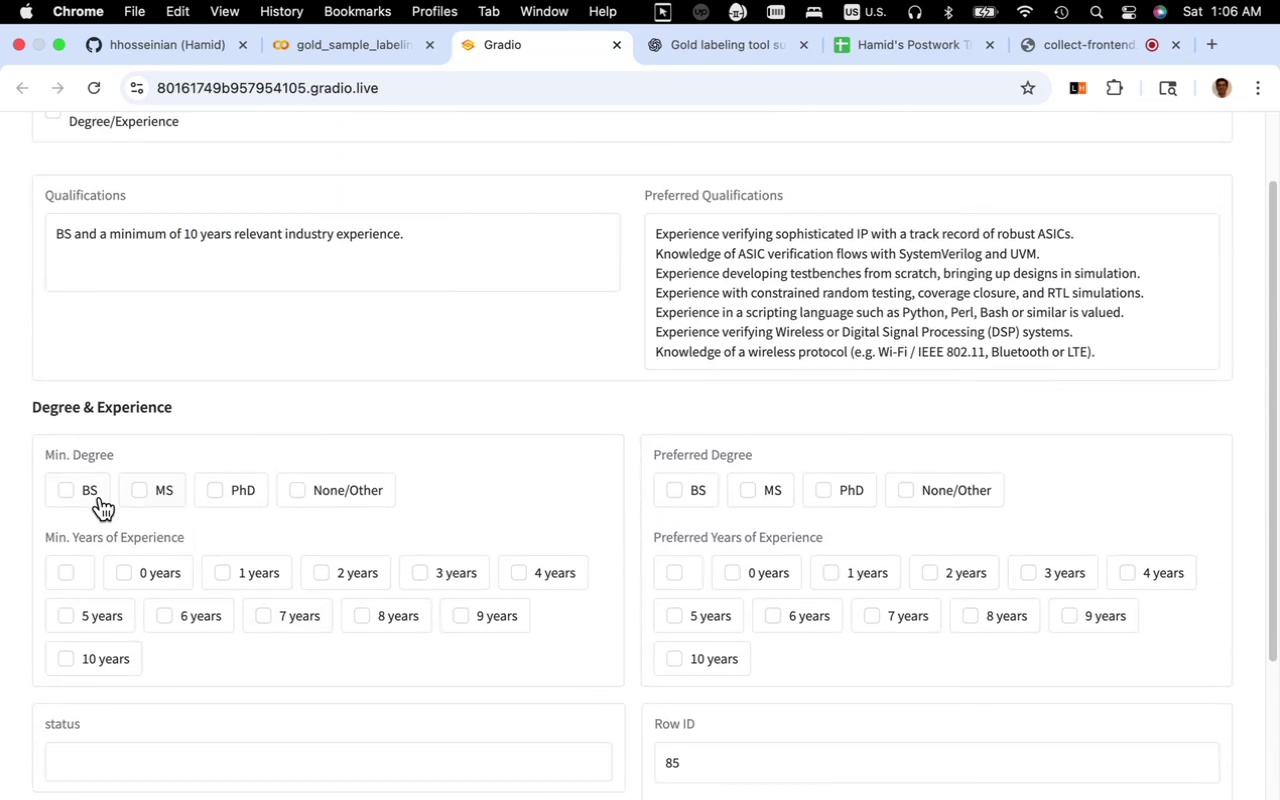 
left_click([93, 497])
 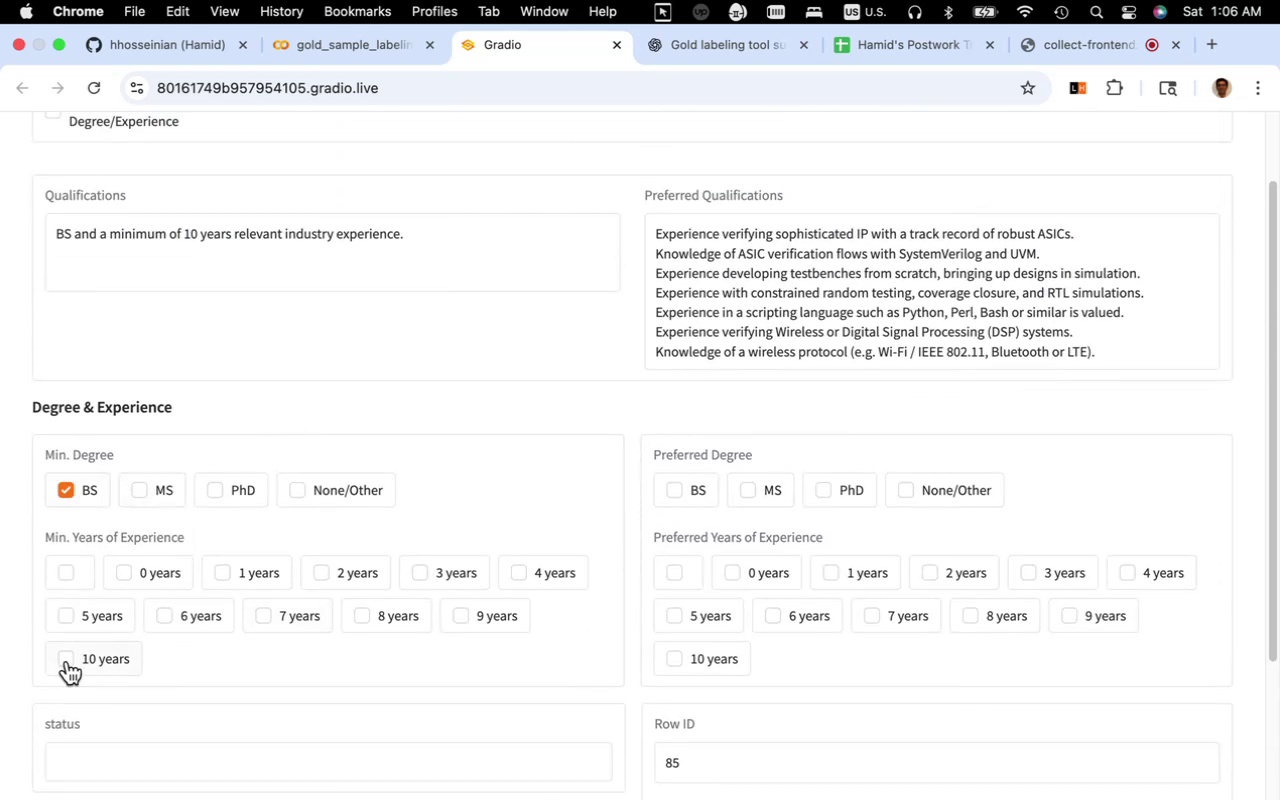 
left_click([67, 661])
 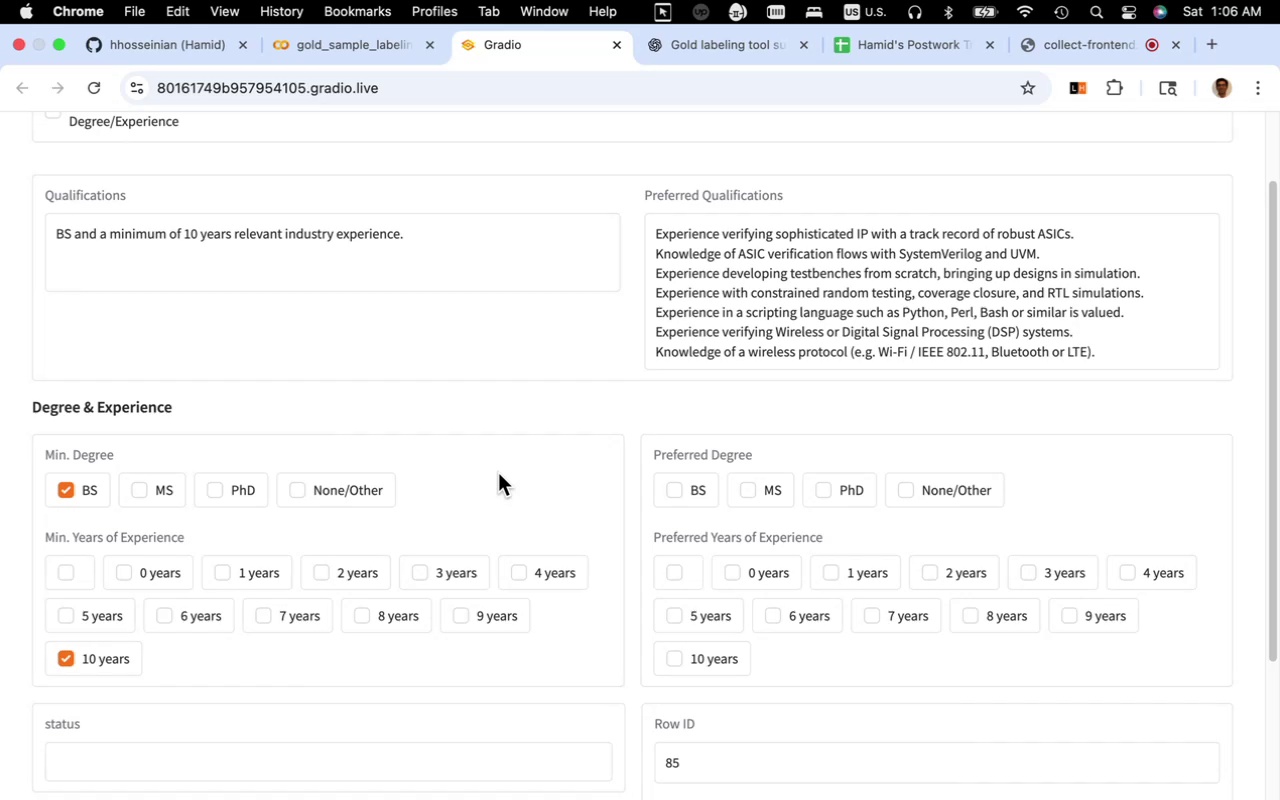 
wait(6.47)
 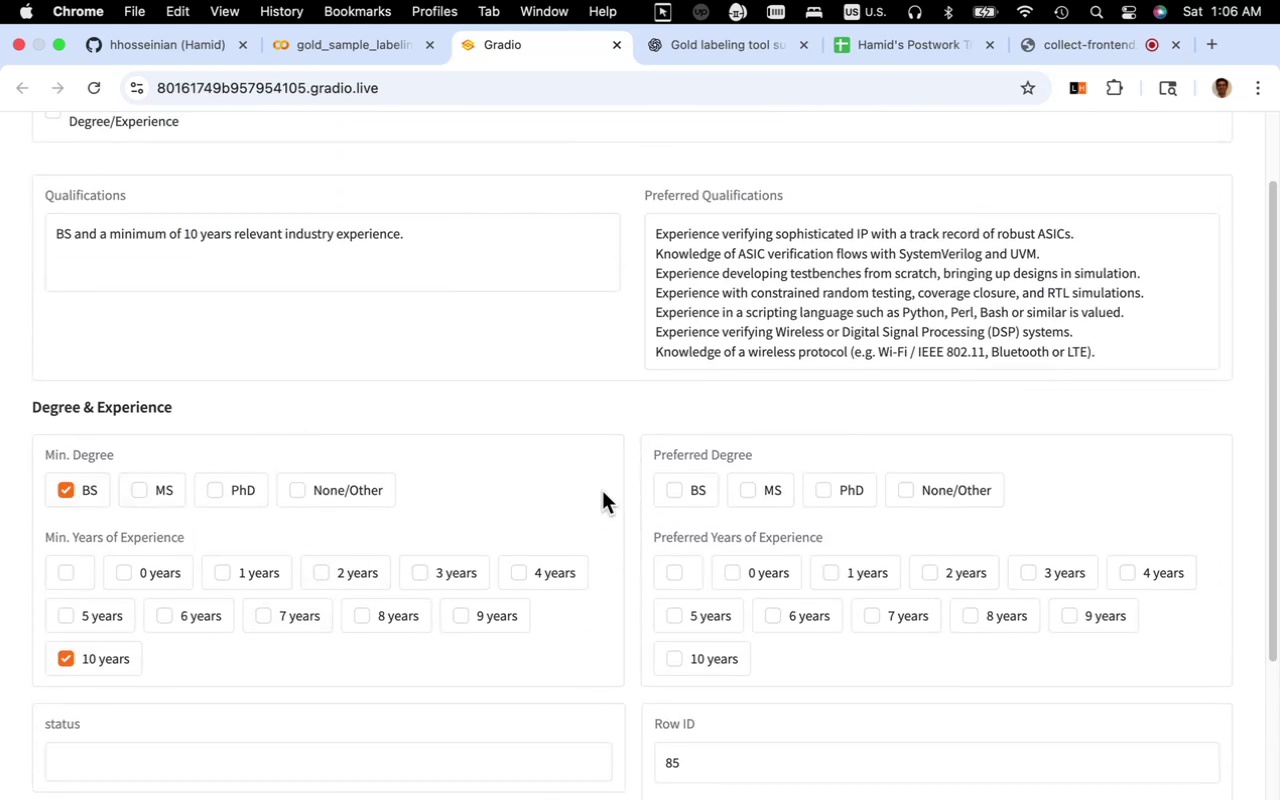 
left_click([974, 484])
 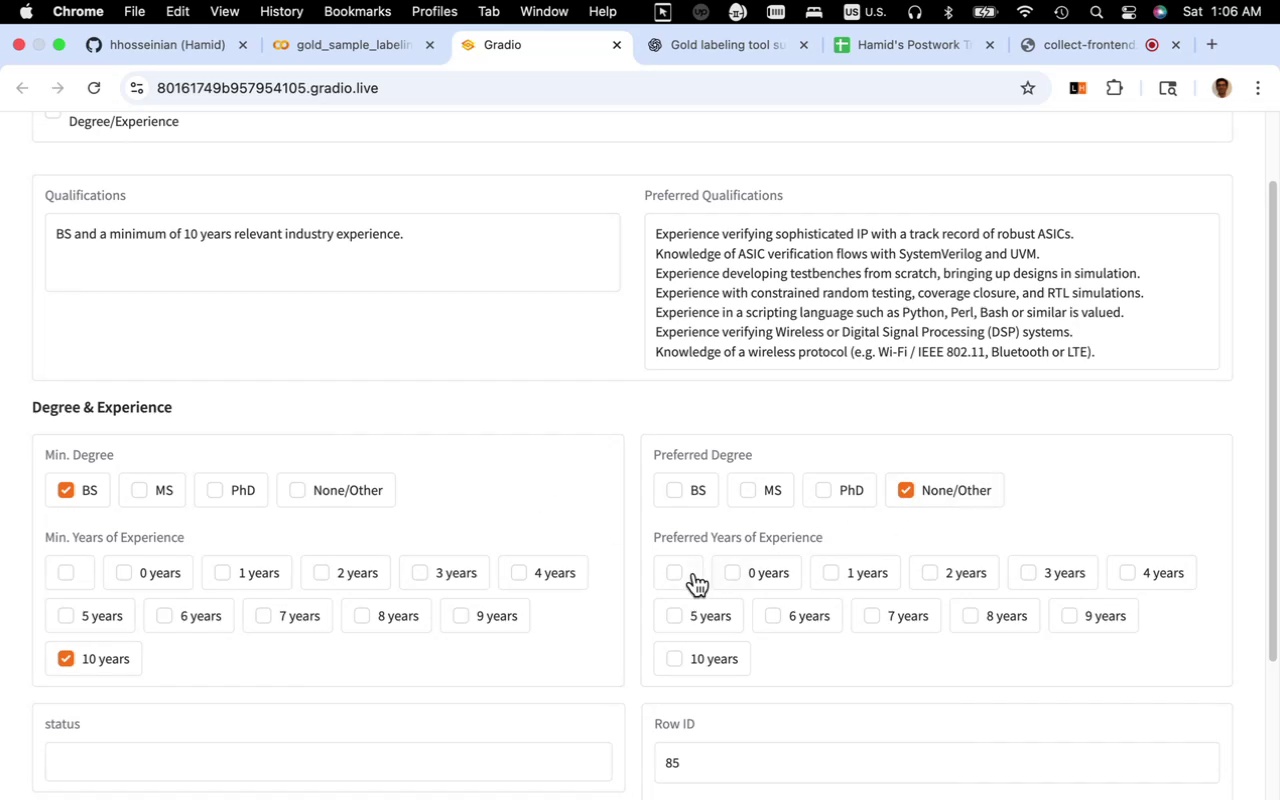 
left_click([688, 574])
 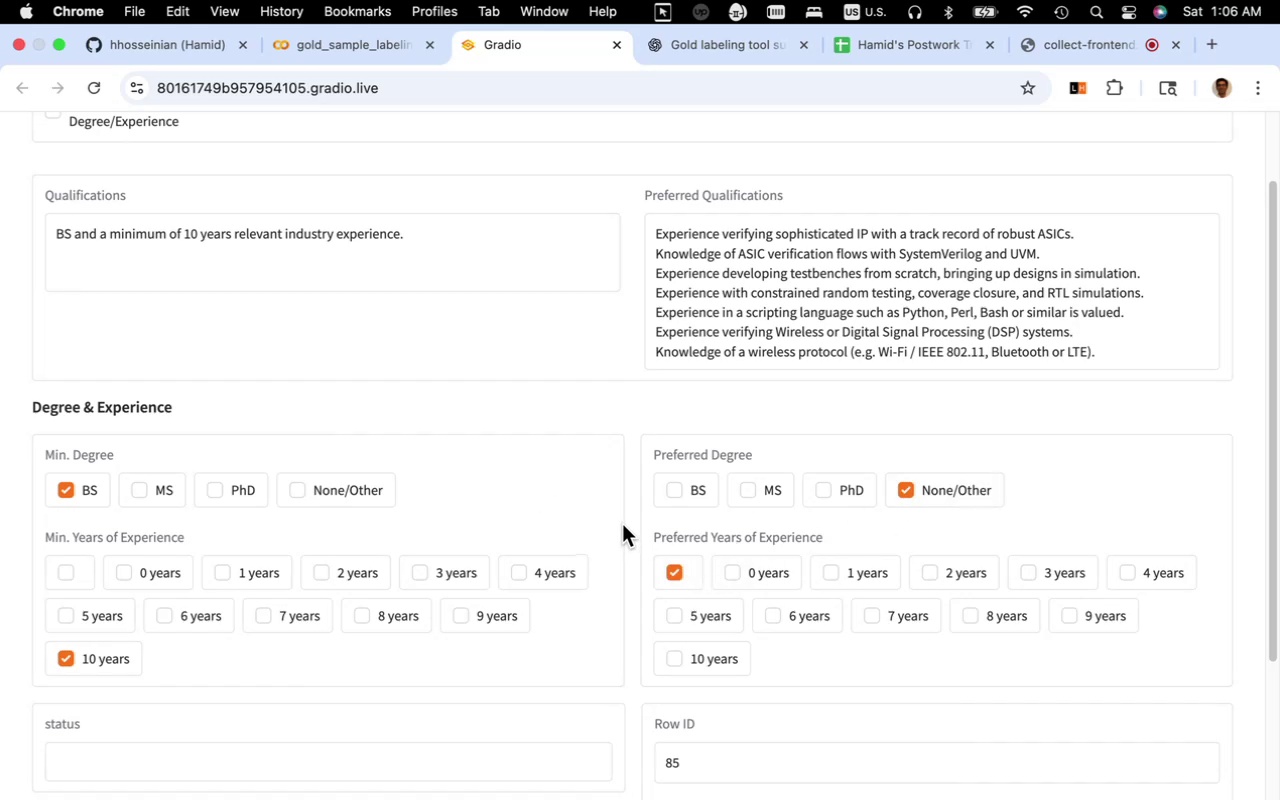 
scroll: coordinate [673, 547], scroll_direction: down, amount: 14.0
 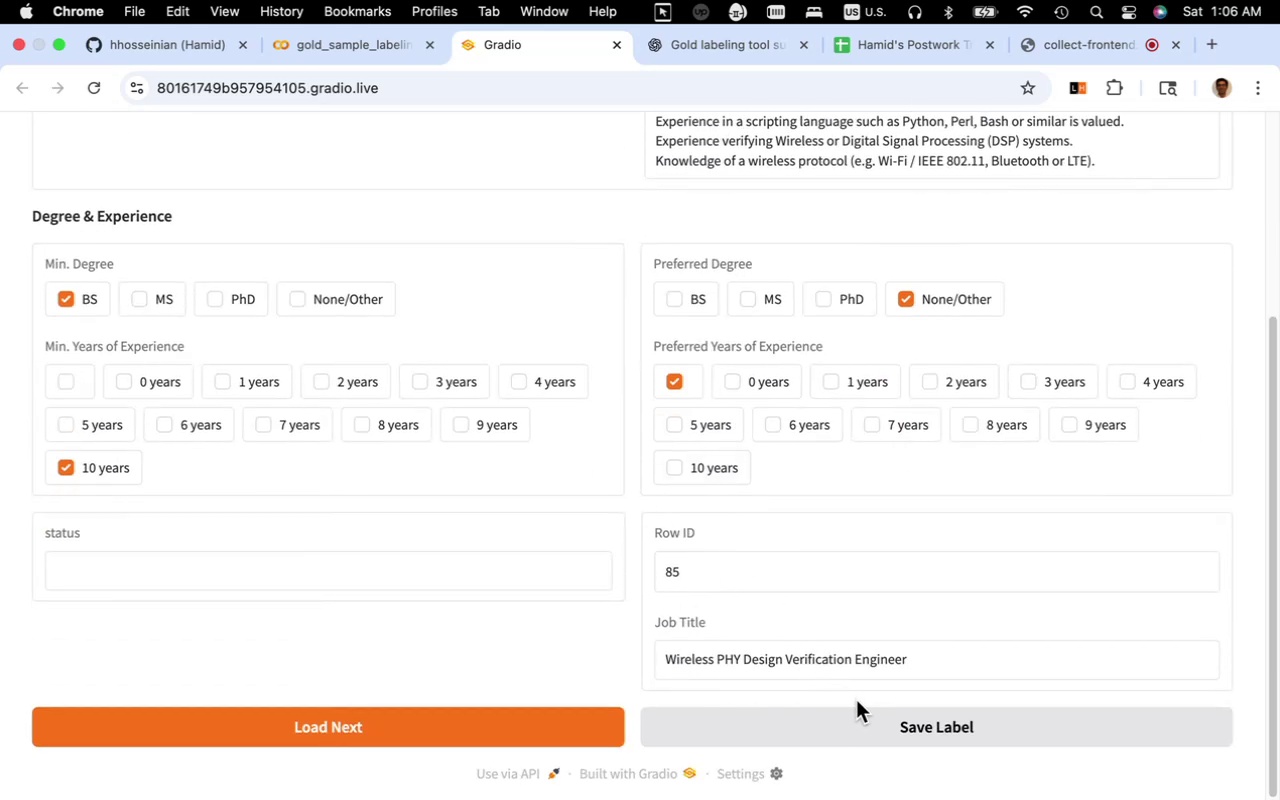 
left_click([868, 710])
 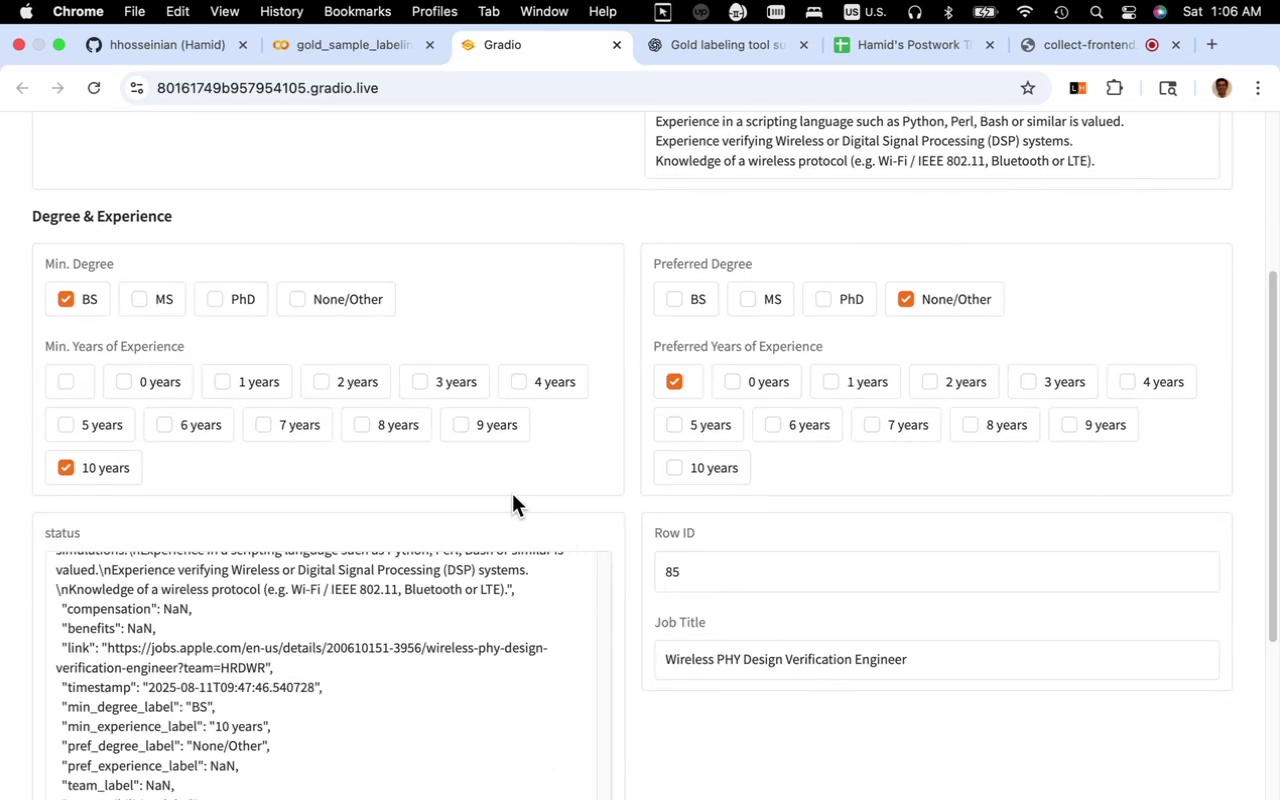 
scroll: coordinate [541, 584], scroll_direction: down, amount: 15.0
 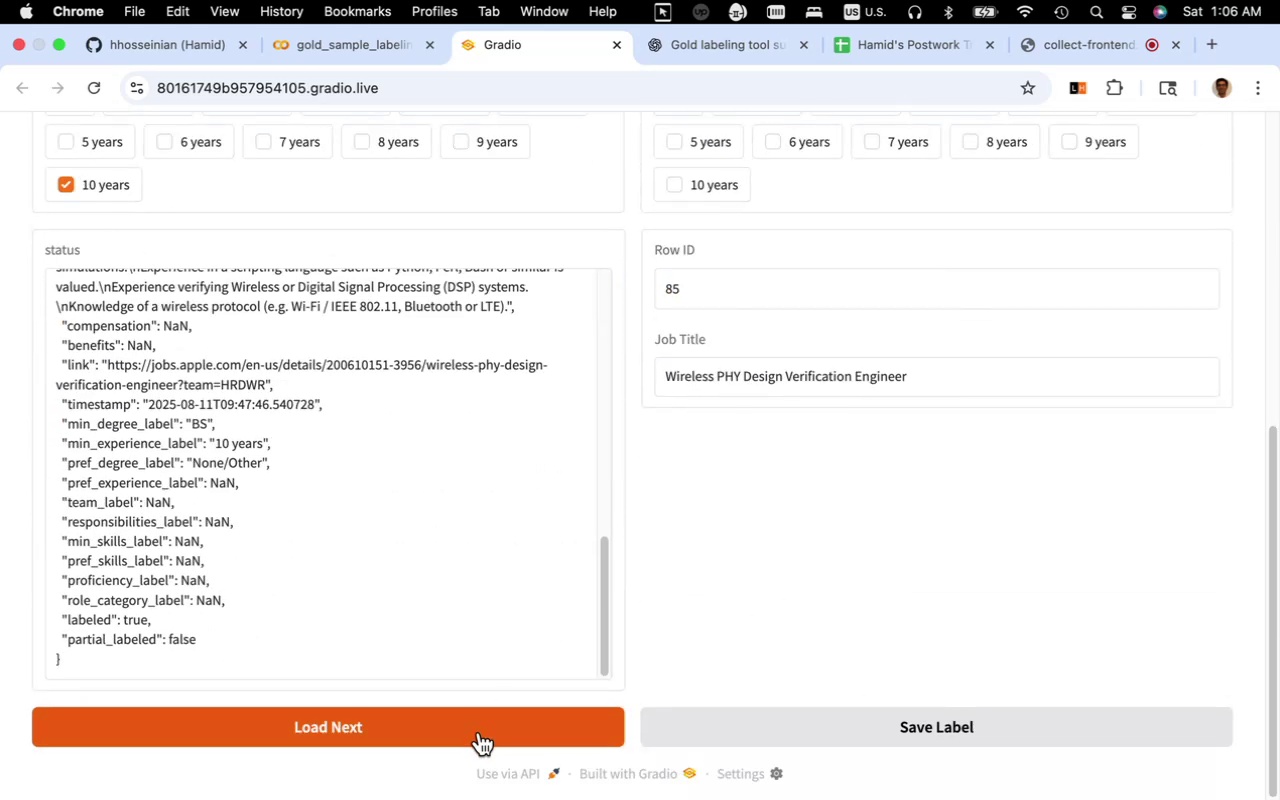 
left_click([479, 734])
 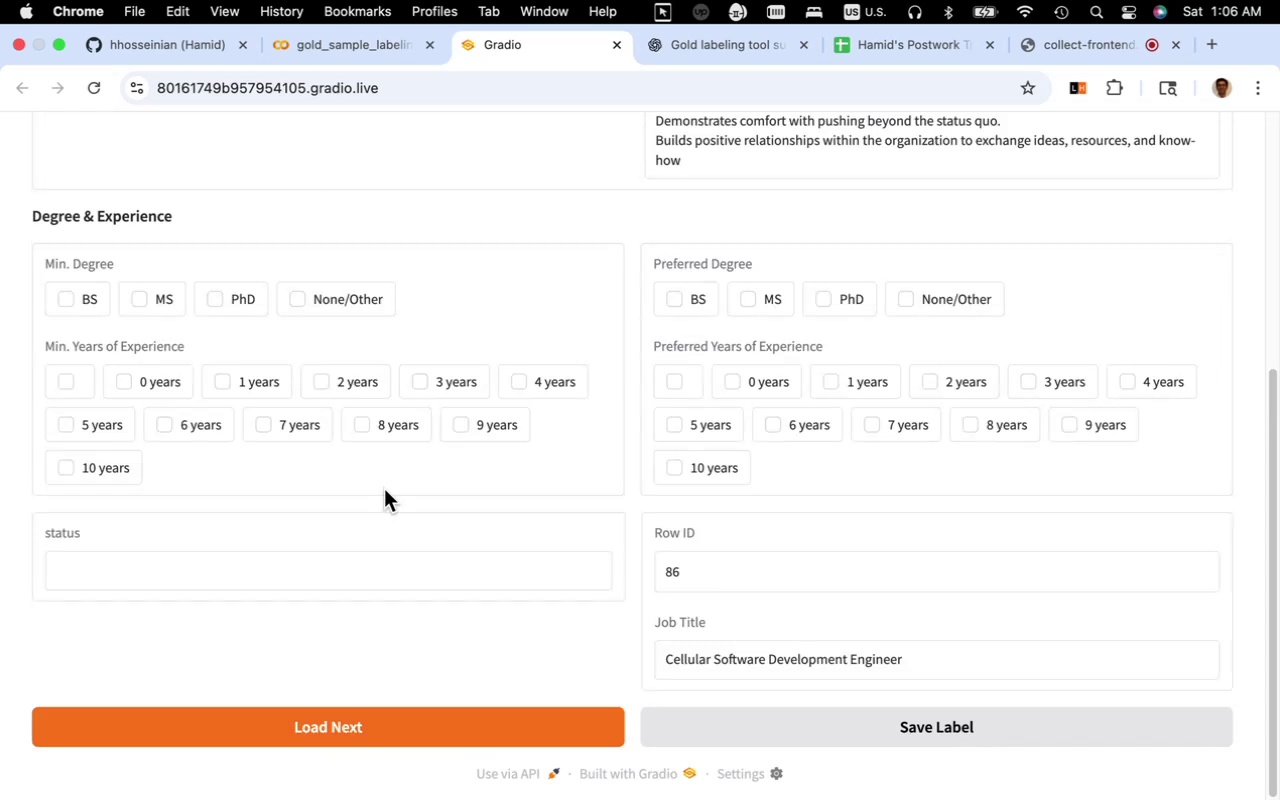 
scroll: coordinate [384, 484], scroll_direction: up, amount: 8.0
 